 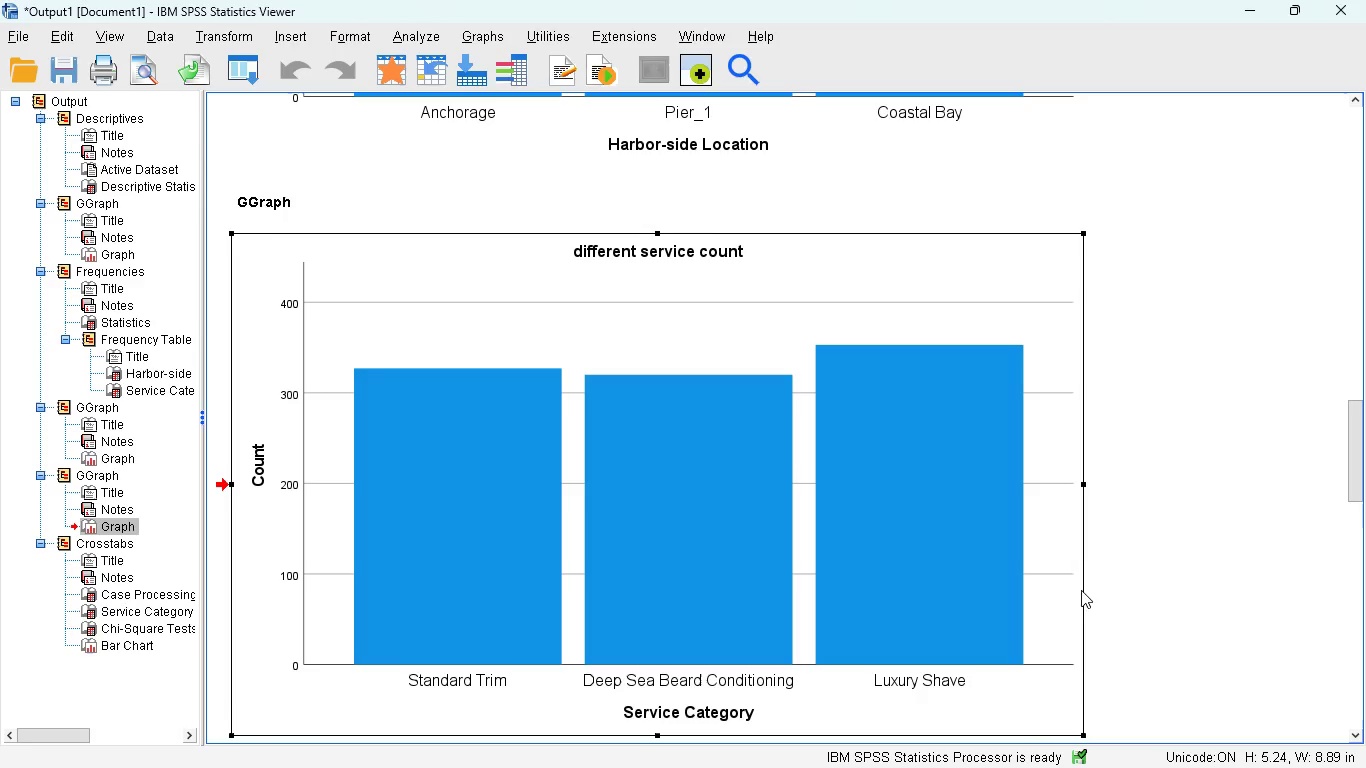 
scroll: coordinate [824, 418], scroll_direction: up, amount: 5.0
 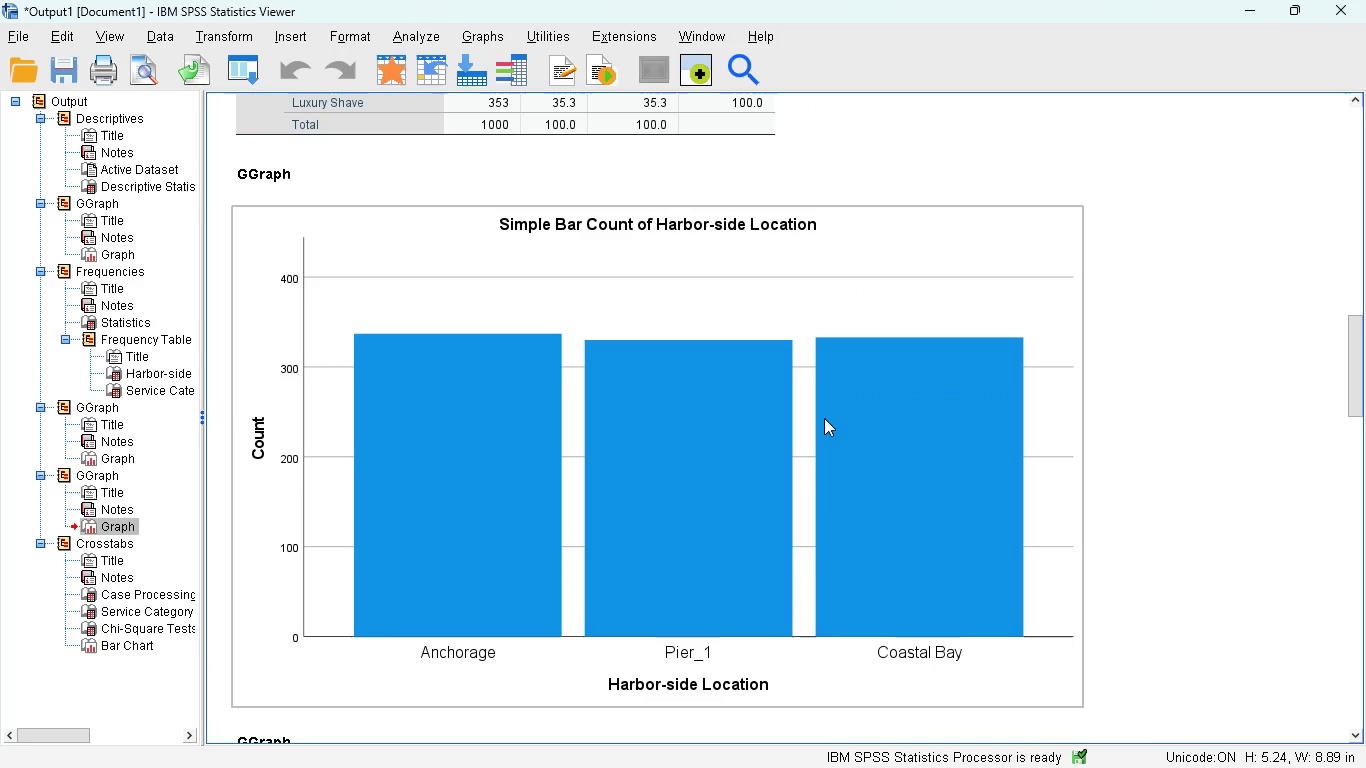 
scroll: coordinate [824, 418], scroll_direction: down, amount: 4.0
 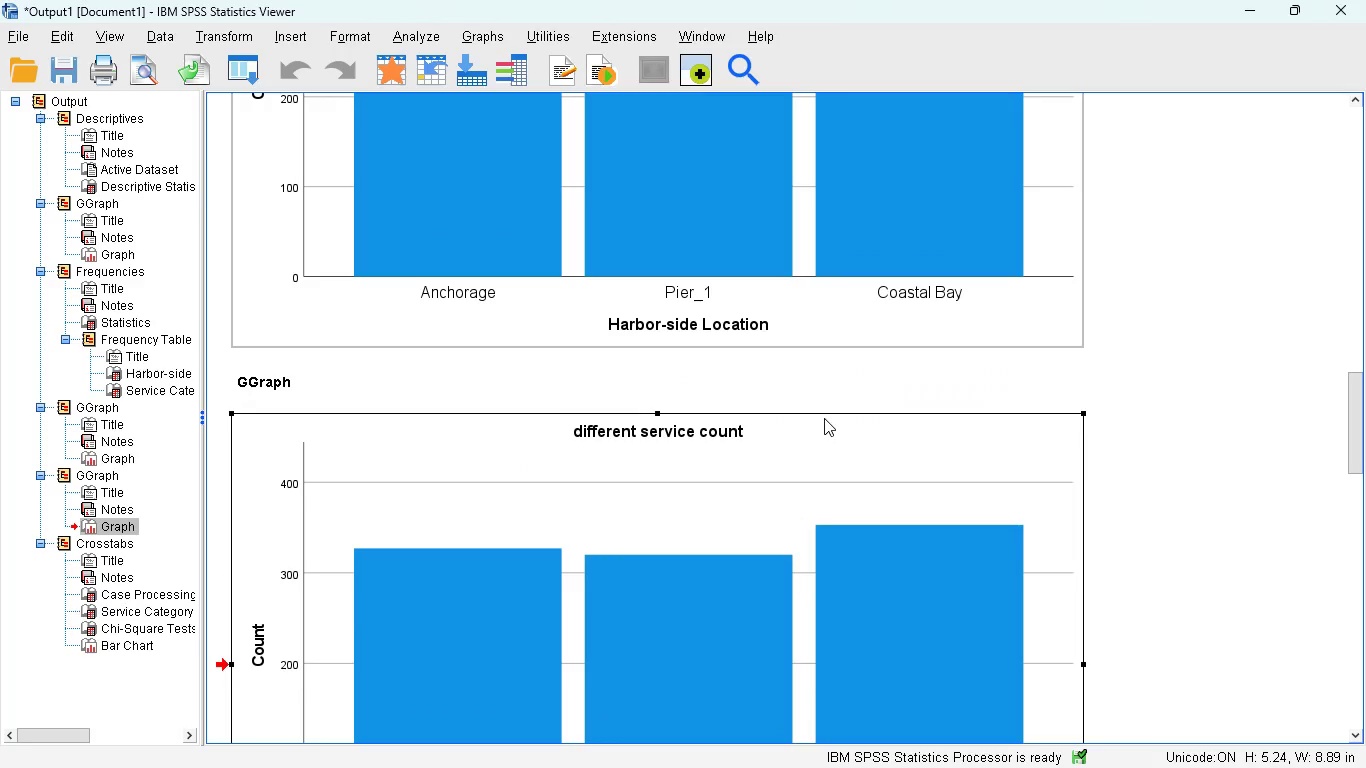 
scroll: coordinate [824, 418], scroll_direction: up, amount: 2.0
 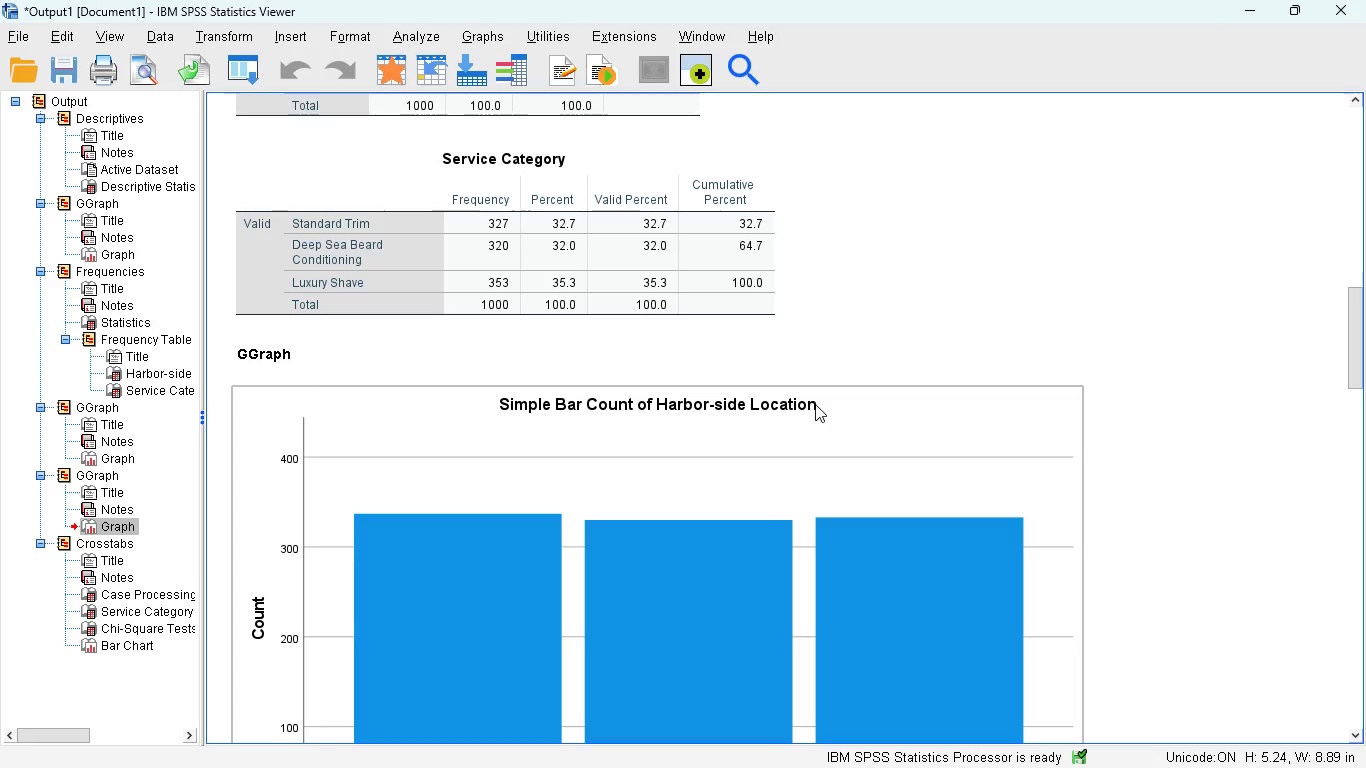 
double_click([815, 404])
 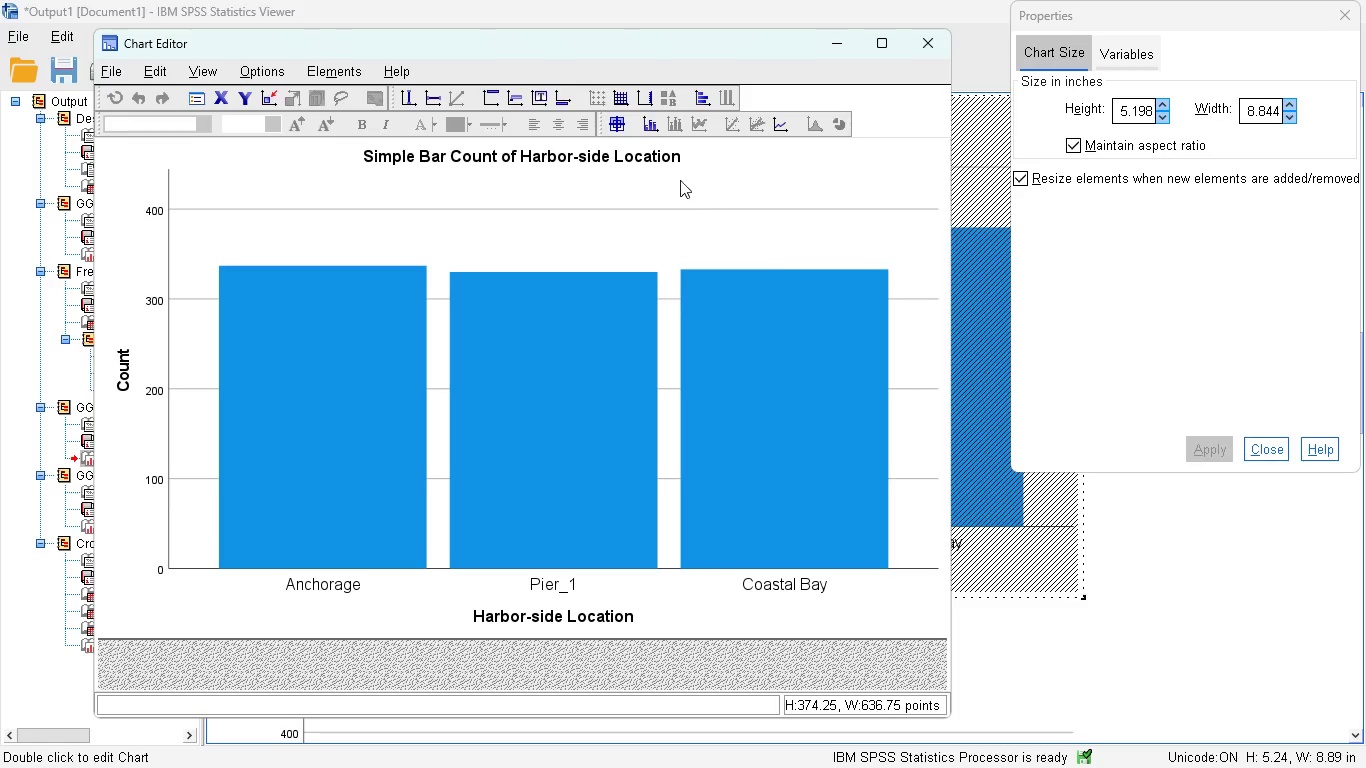 
left_click([681, 157])
 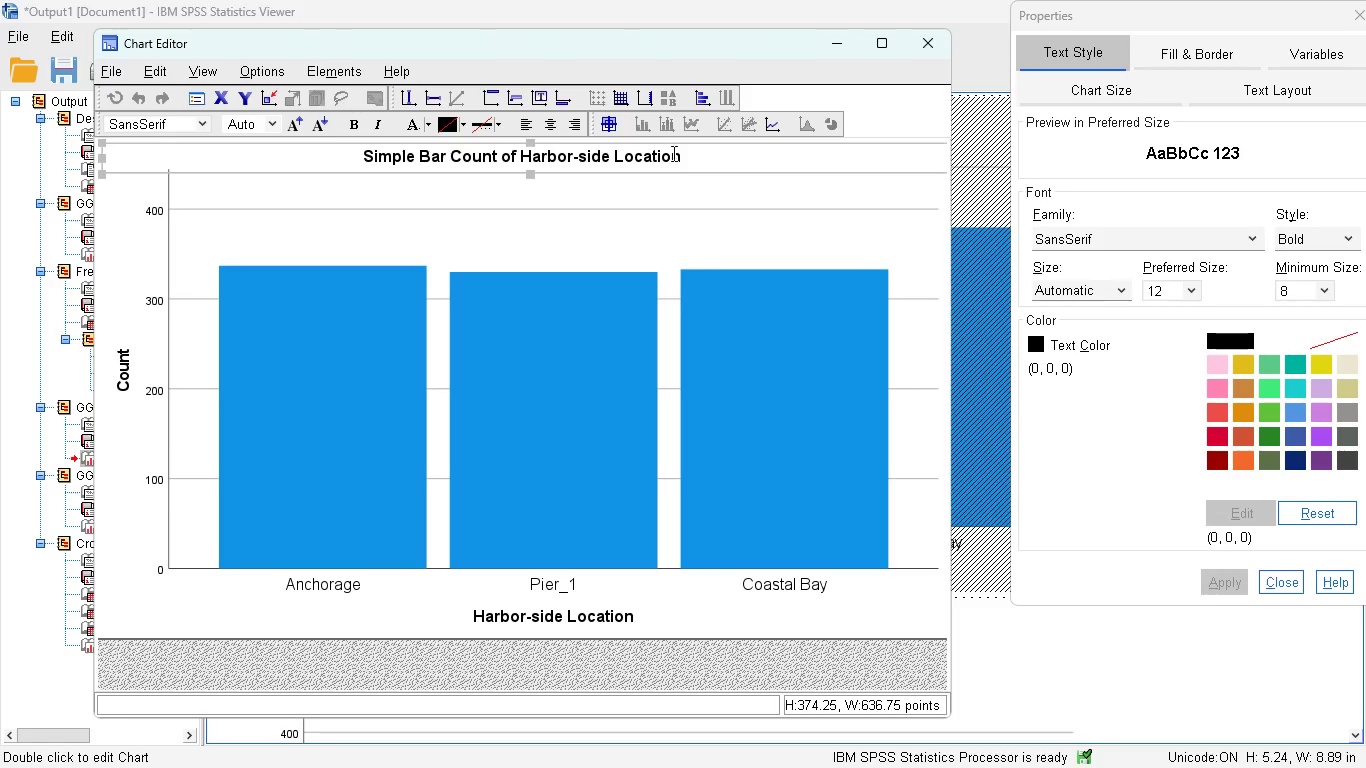 
left_click([672, 153])
 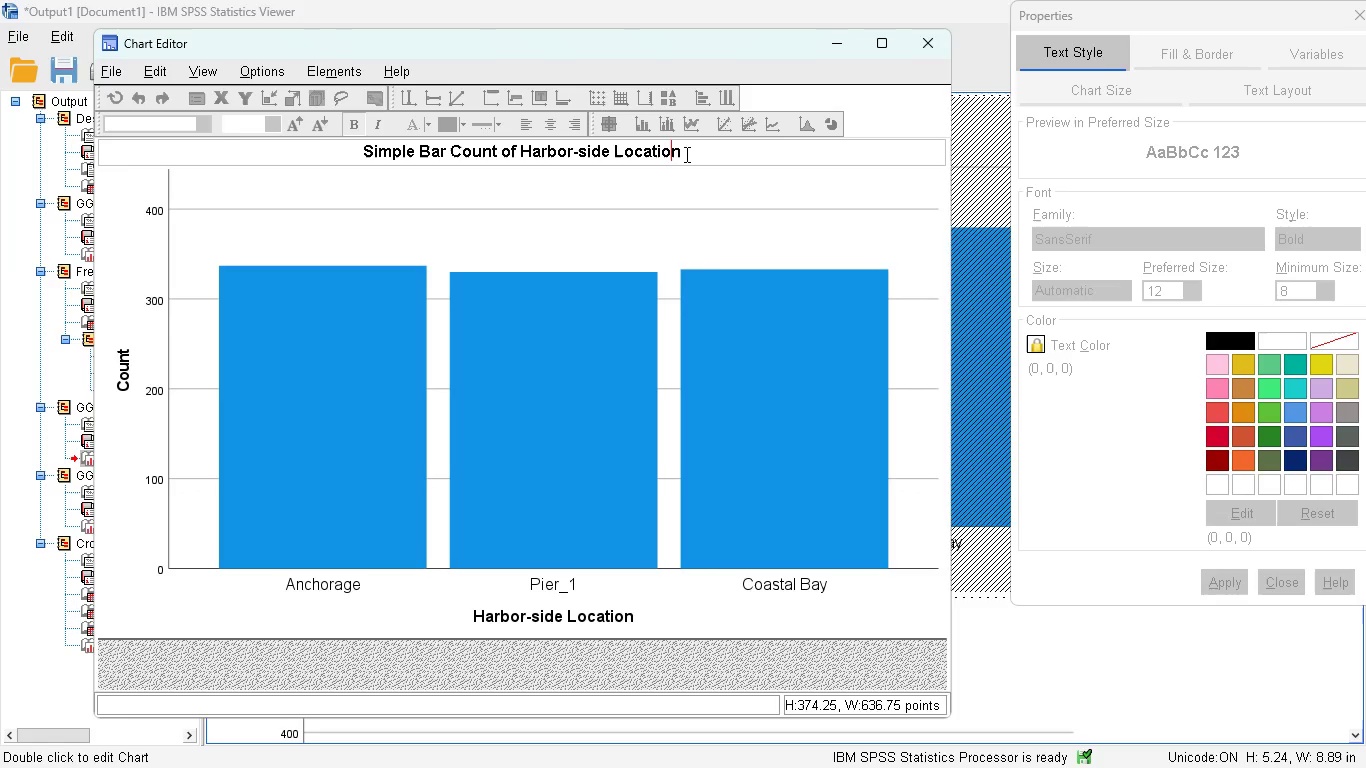 
left_click([685, 154])
 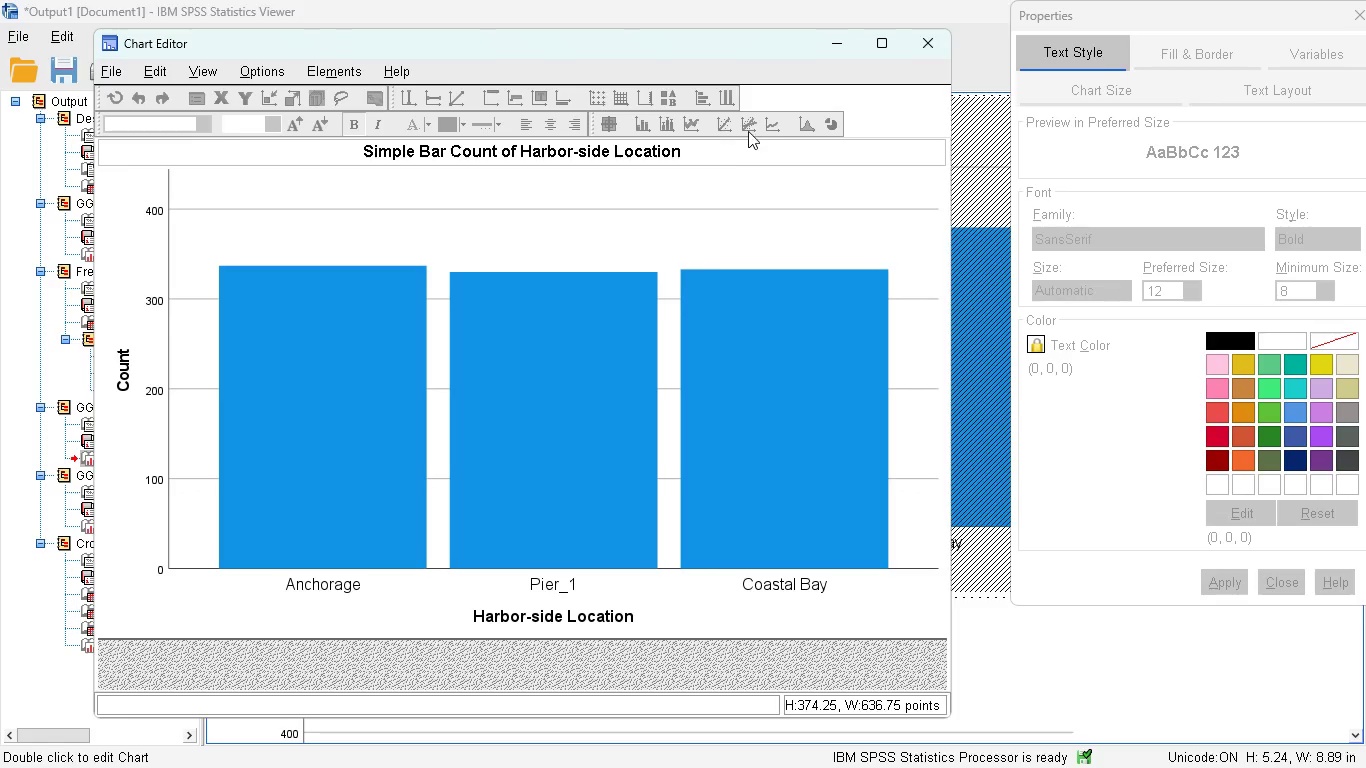 
key(Control+ControlLeft)
 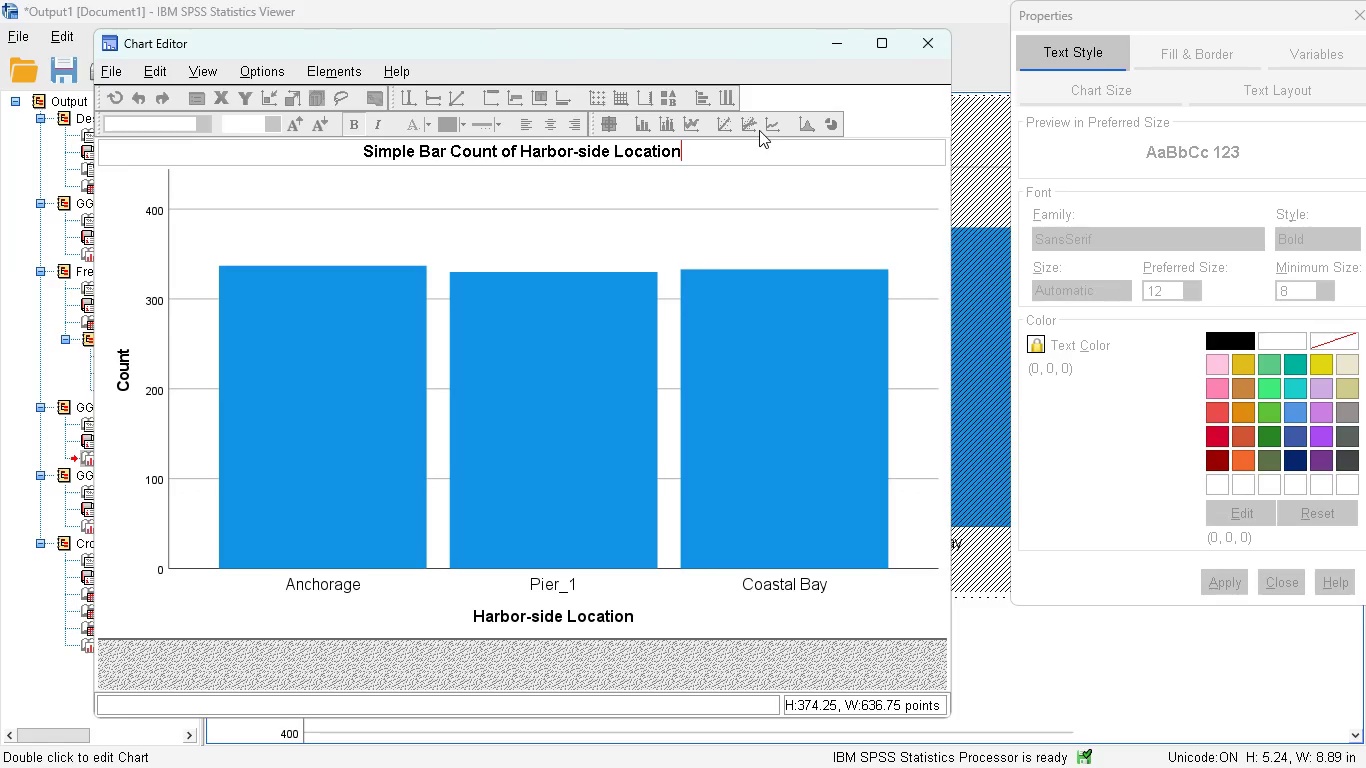 
key(Control+A)
 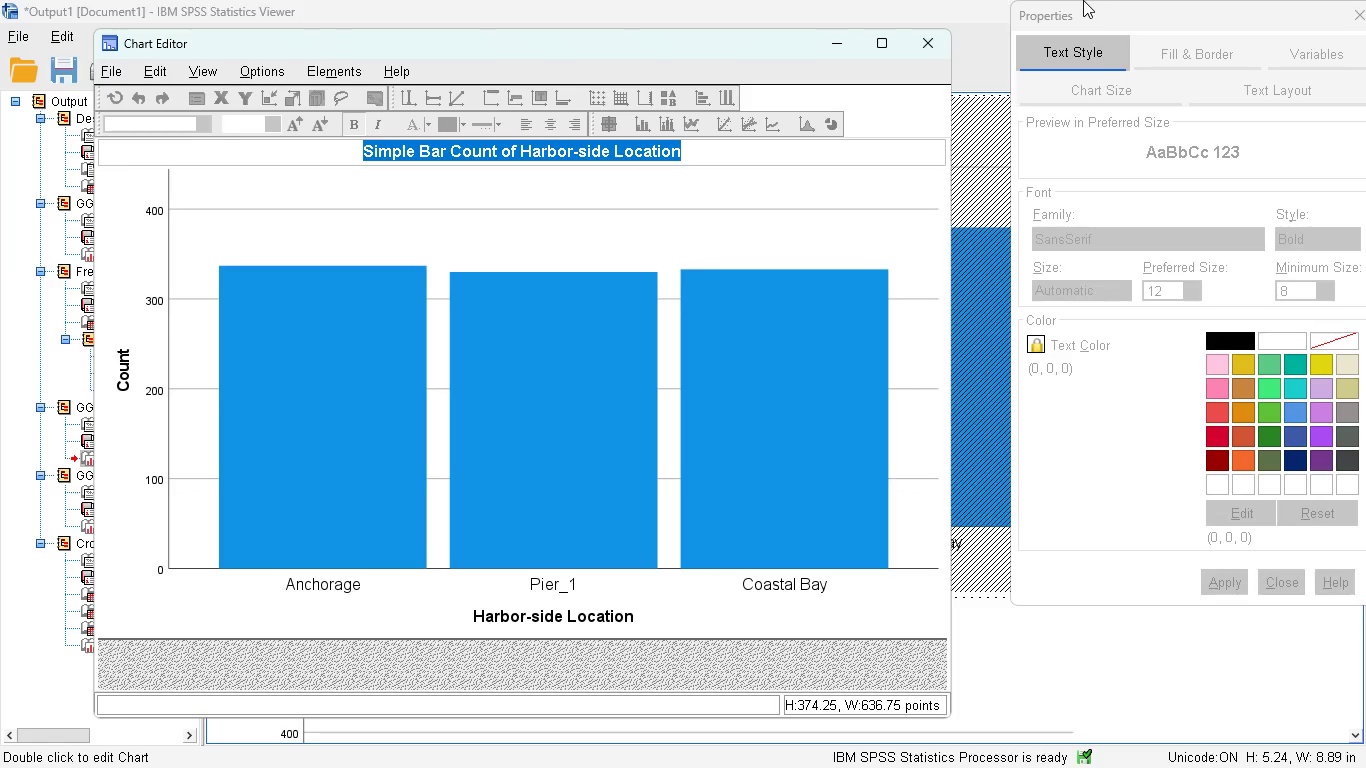 
type(Different location count)
 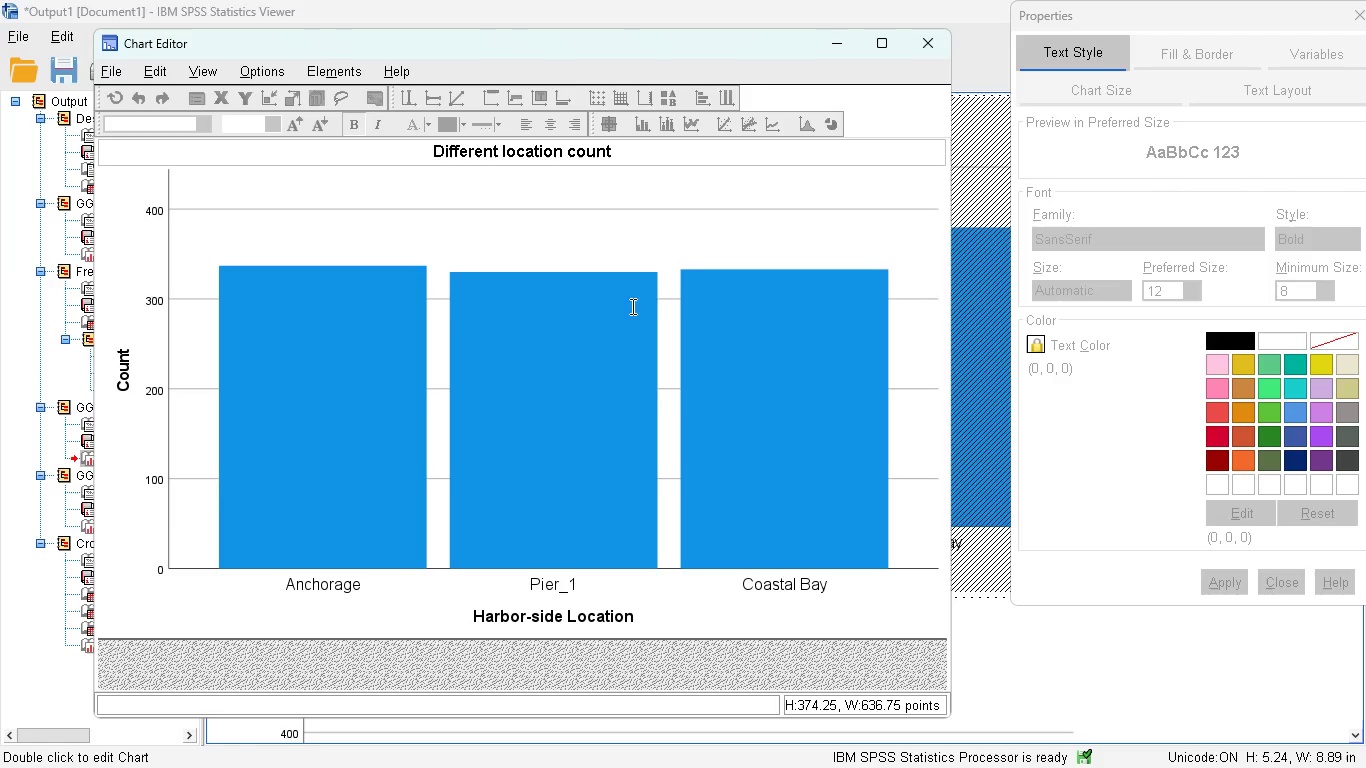 
wait(11.52)
 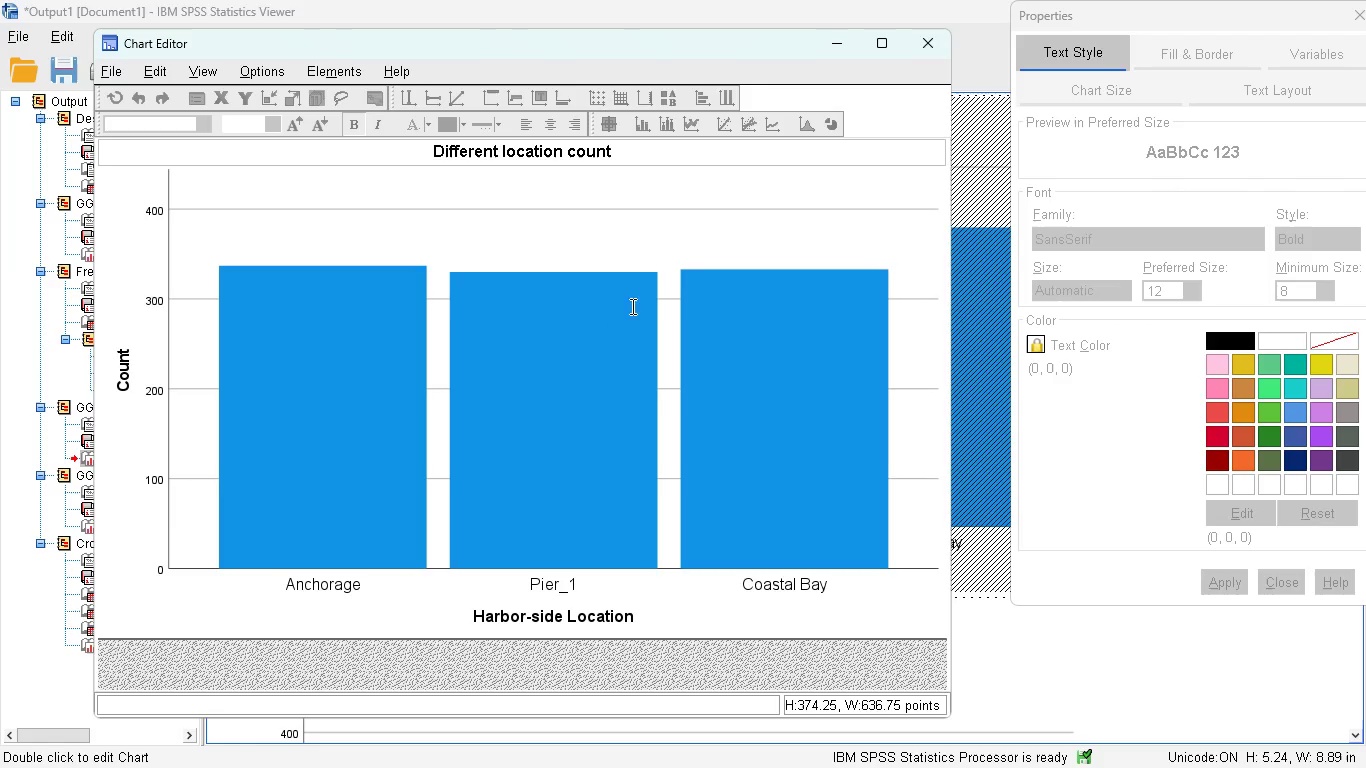 
left_click([431, 148])
 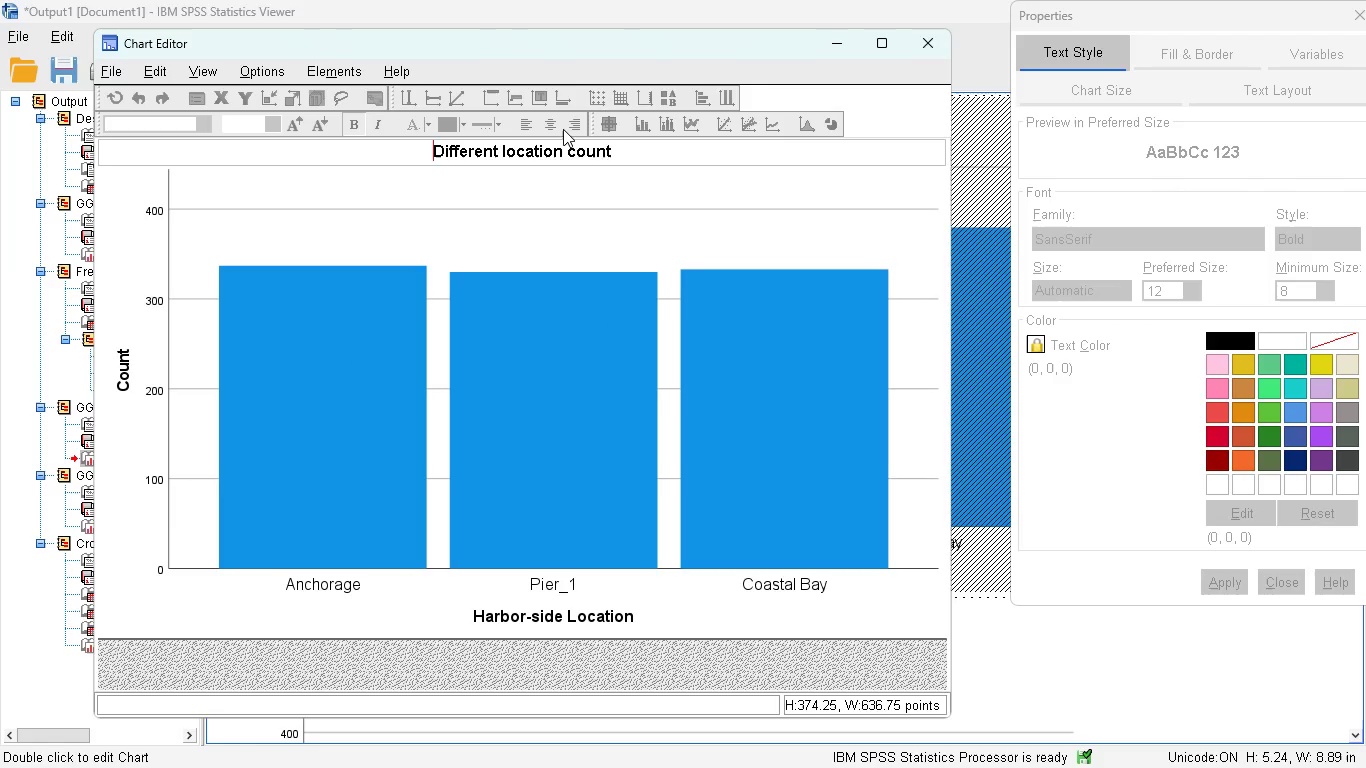 
type(Distirbution of )
 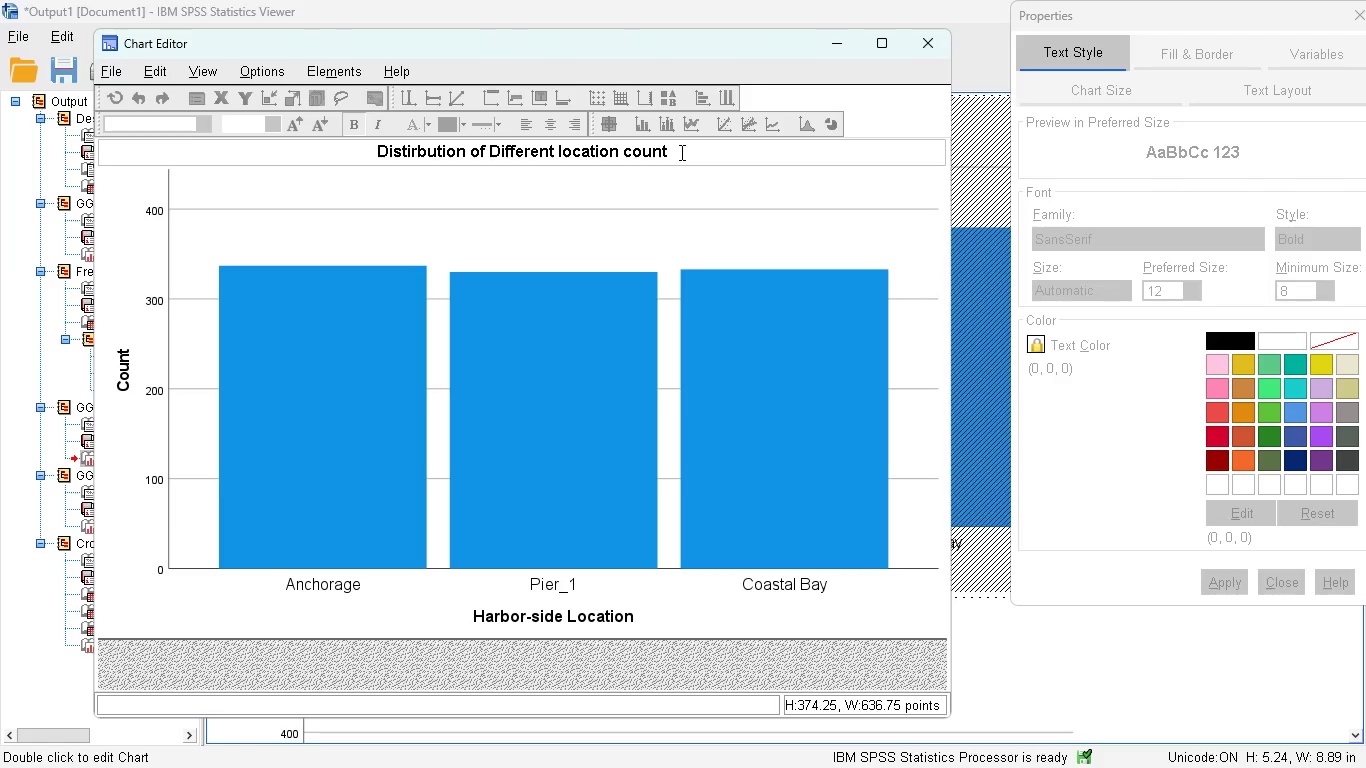 
wait(11.8)
 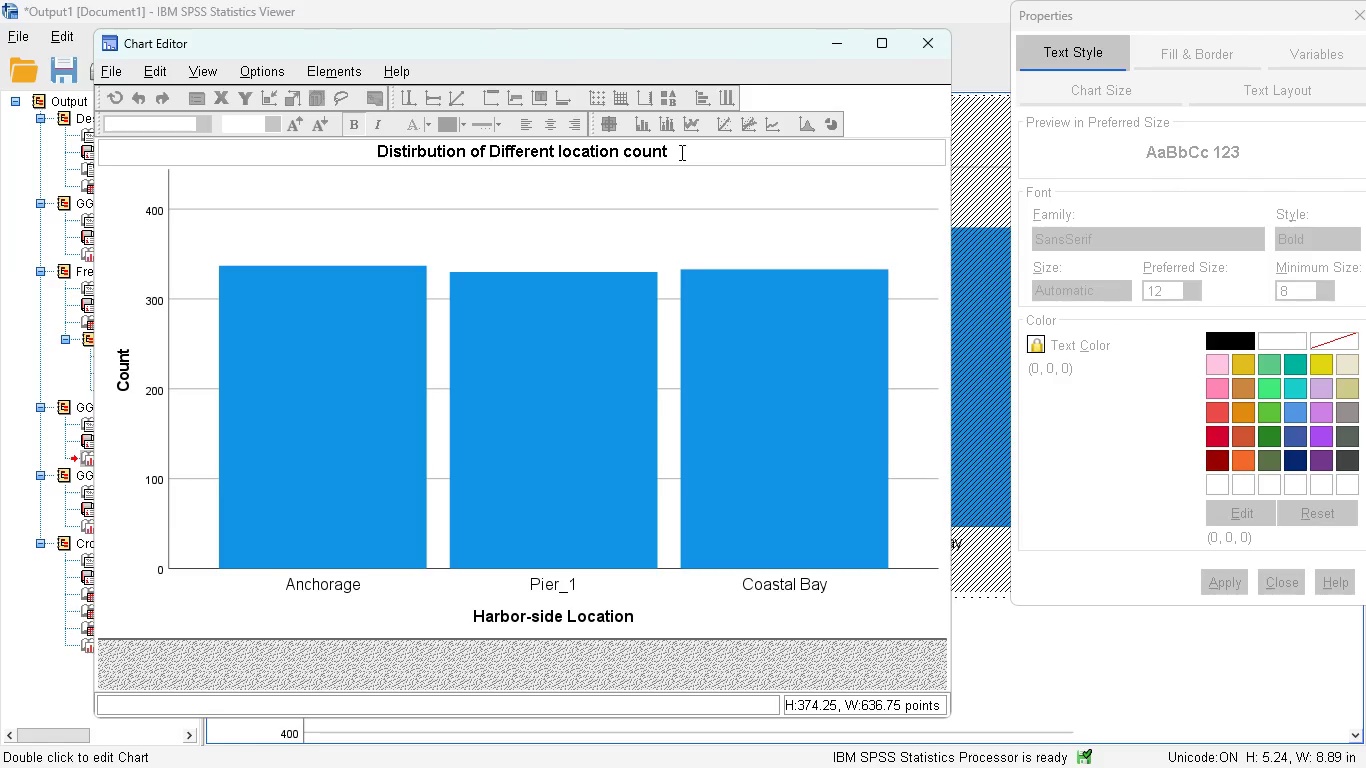 
hold_key(key=Backspace, duration=0.61)
 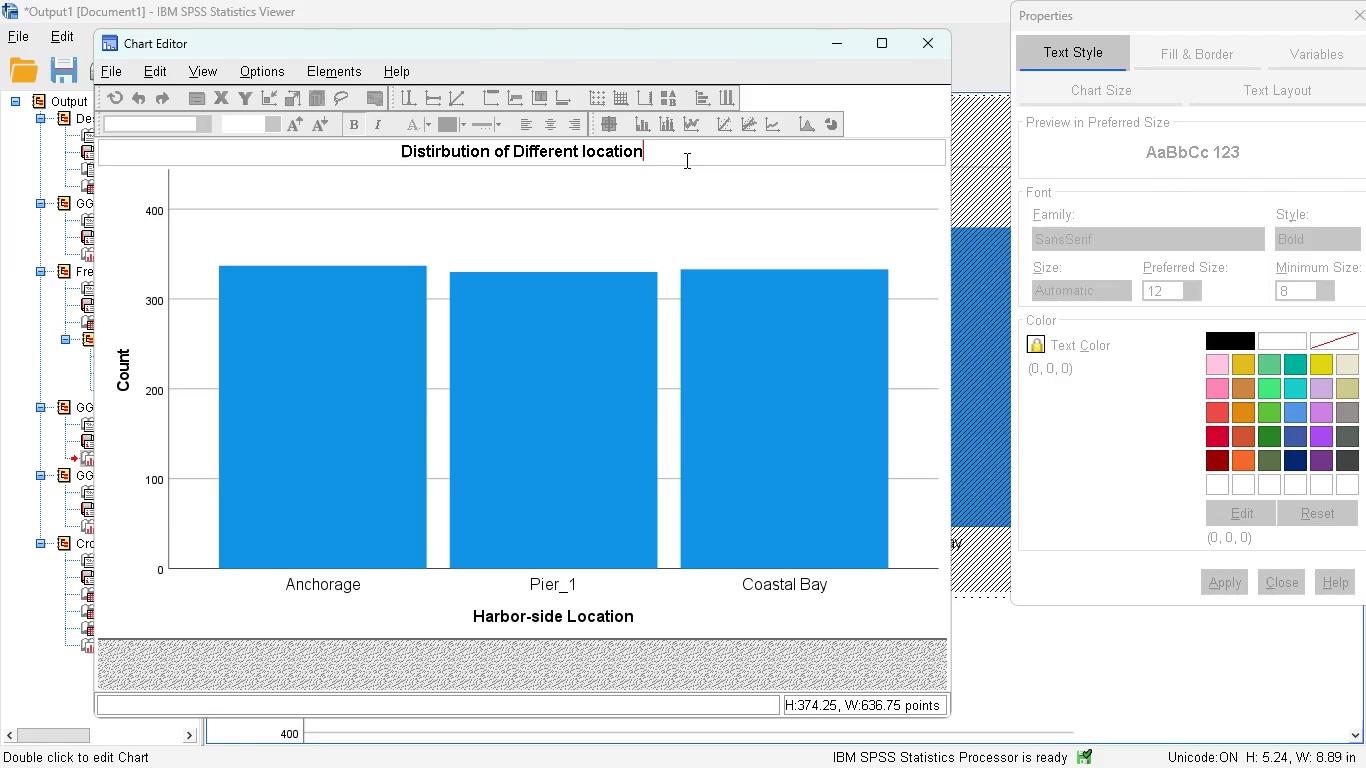 
key(Backspace)
 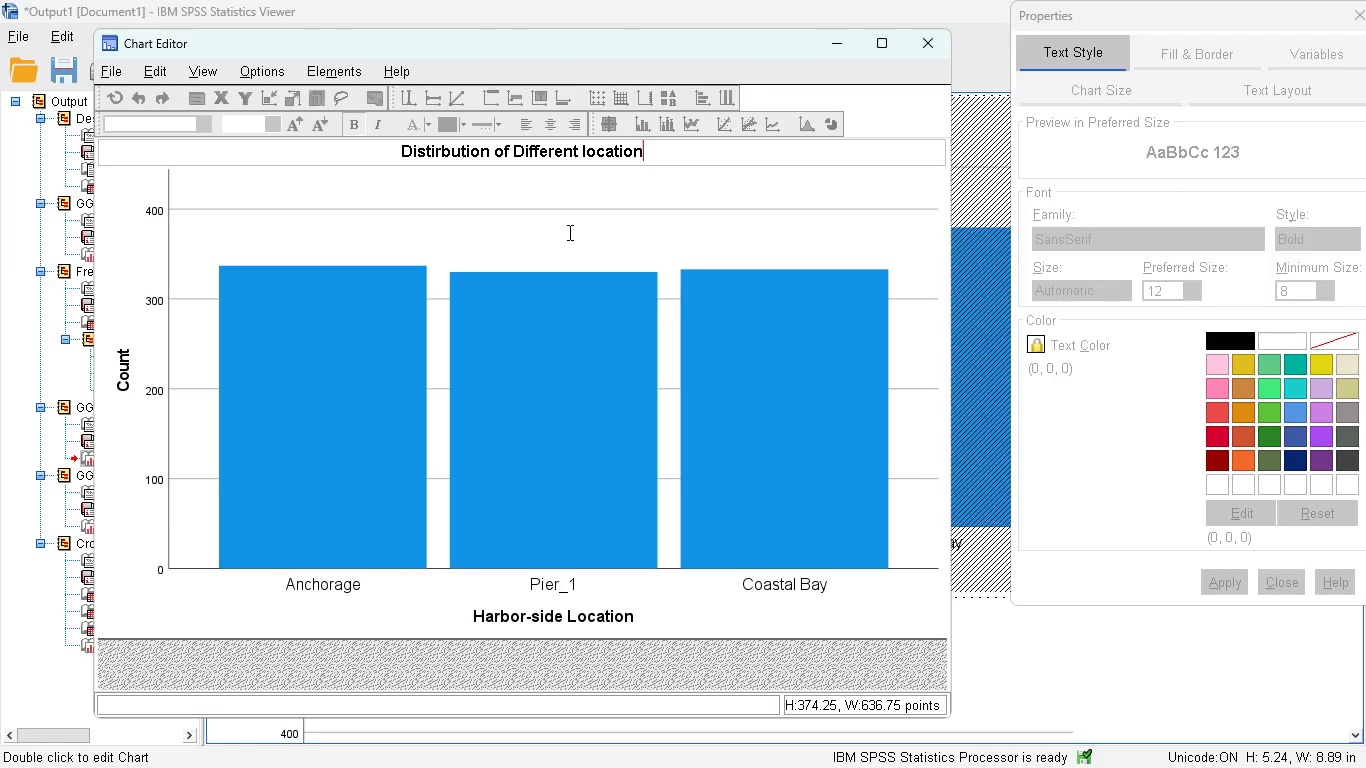 
wait(11.45)
 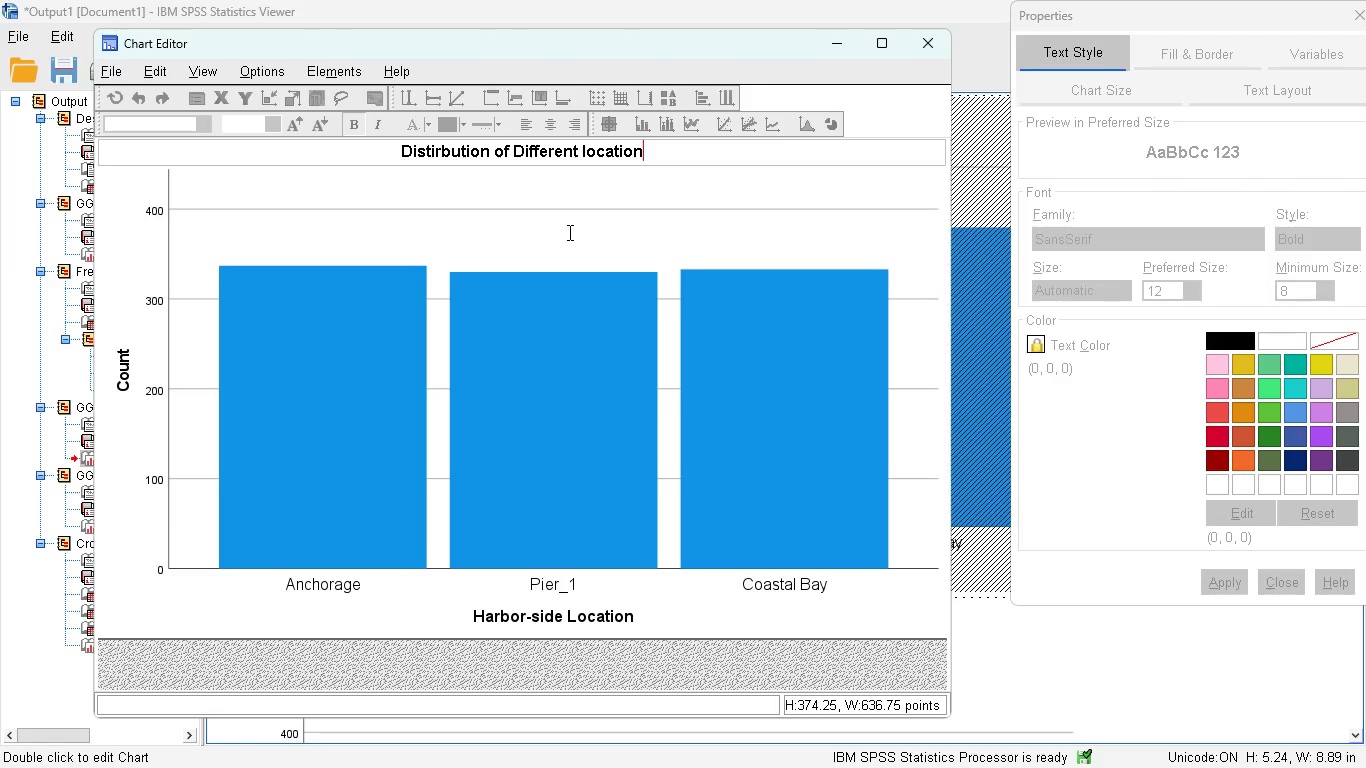 
left_click([945, 52])
 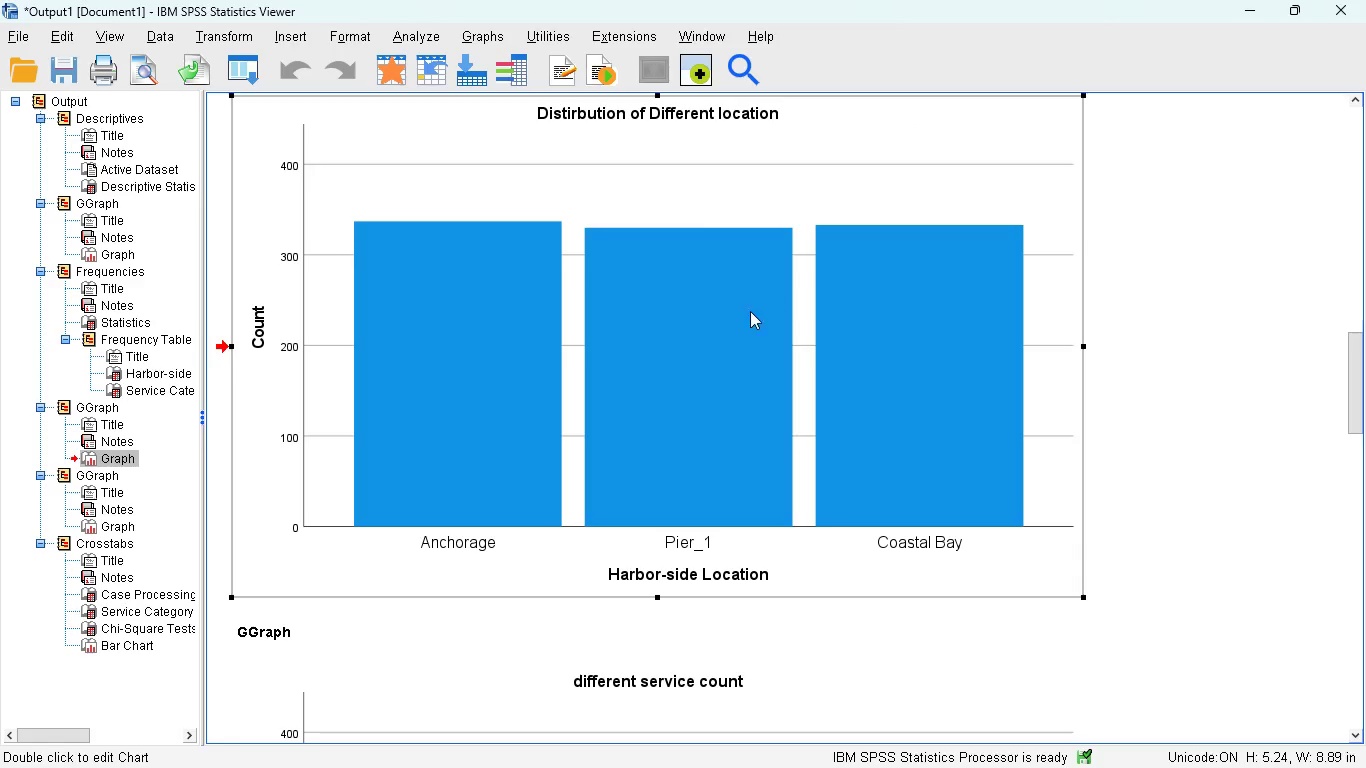 
scroll: coordinate [768, 326], scroll_direction: up, amount: 15.0
 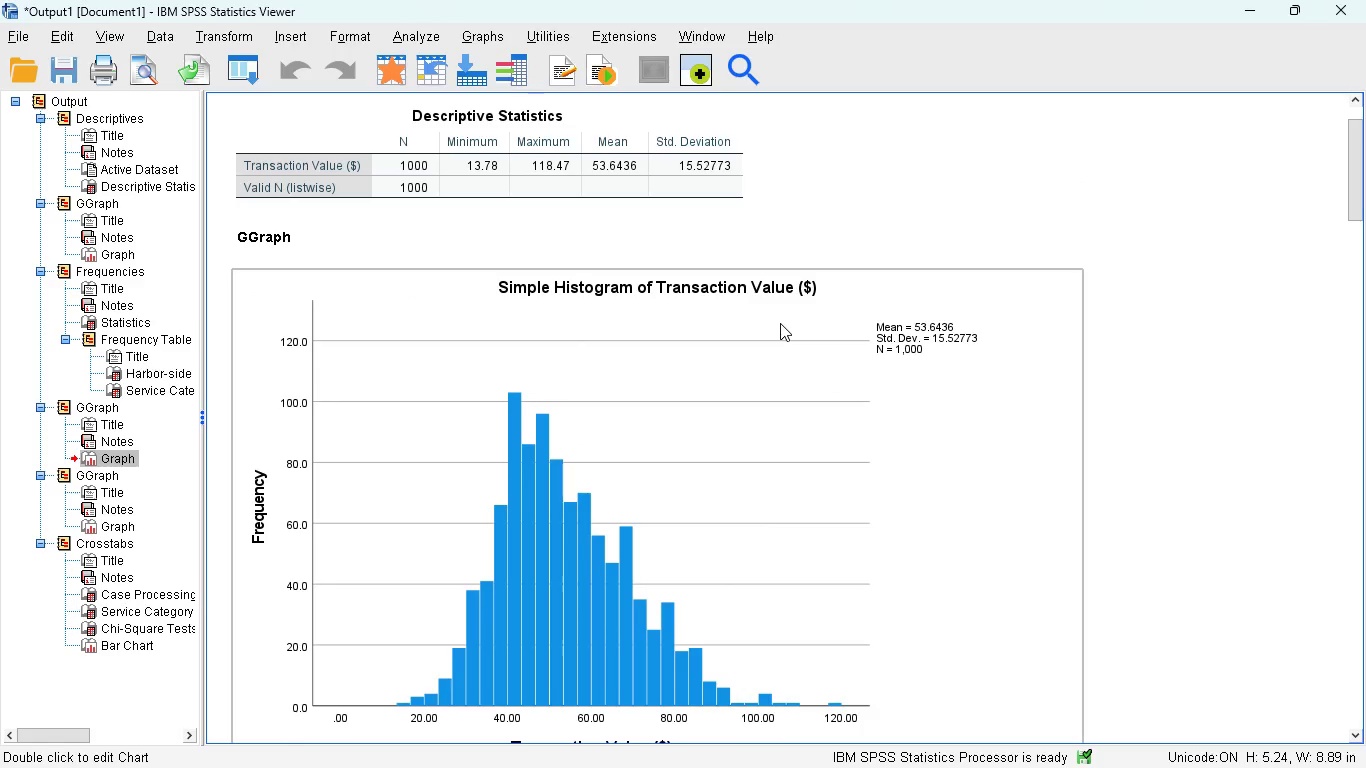 
scroll: coordinate [786, 327], scroll_direction: down, amount: 35.0
 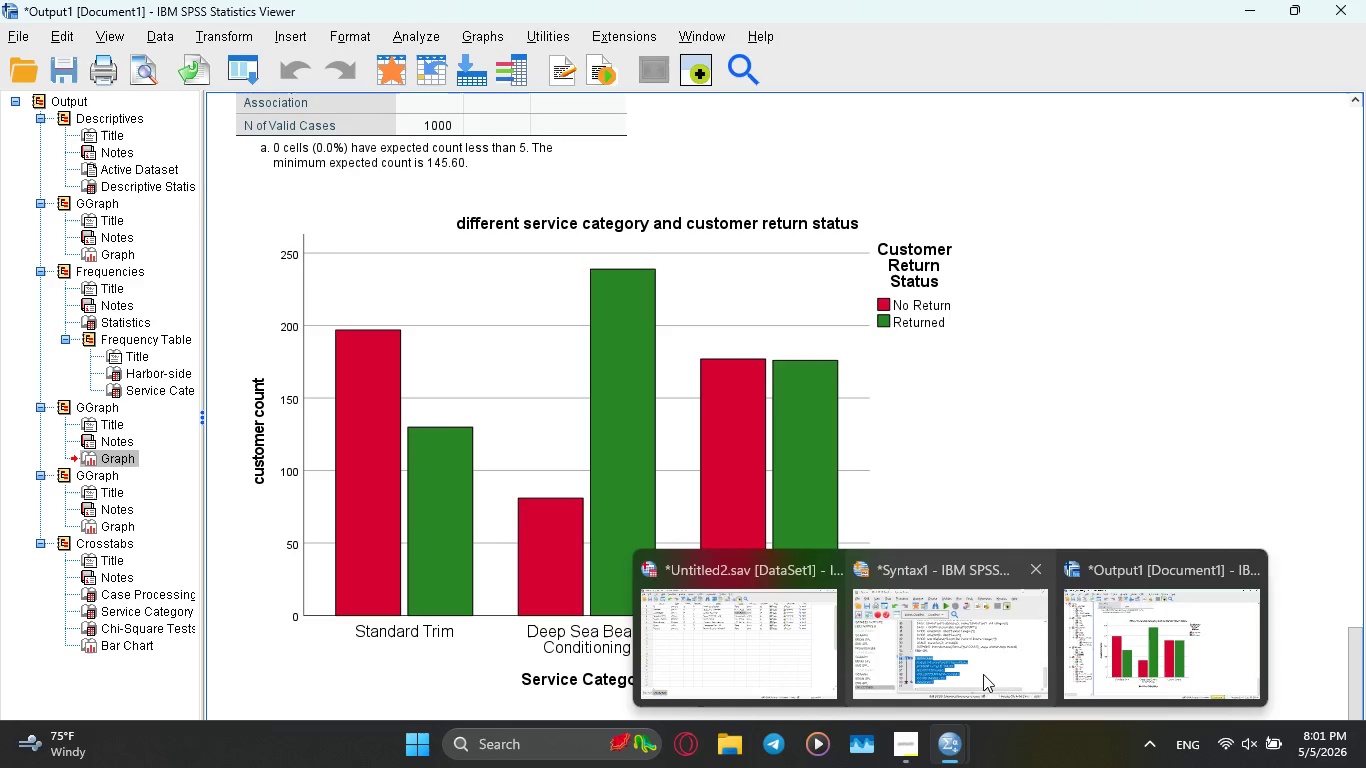 
mouse_move([818, 673])
 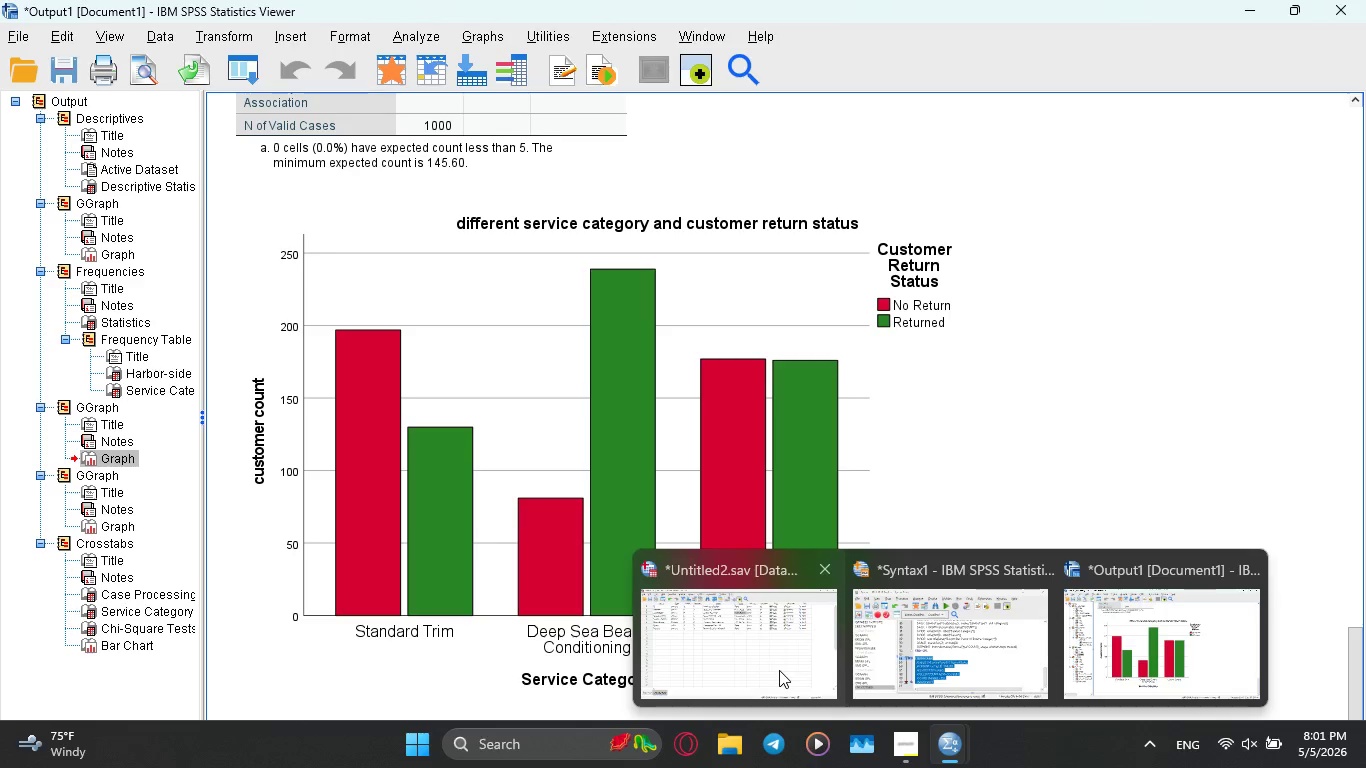 
left_click([779, 670])
 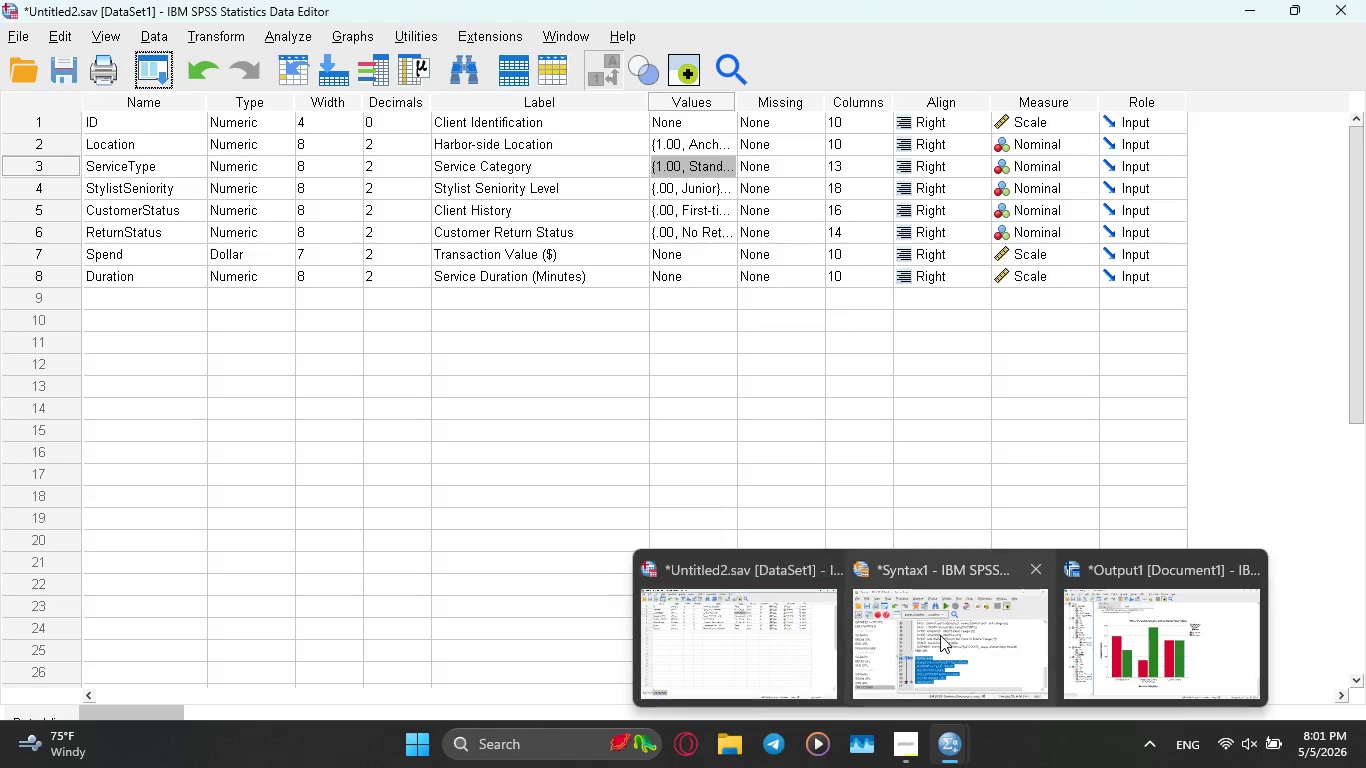 
wait(6.36)
 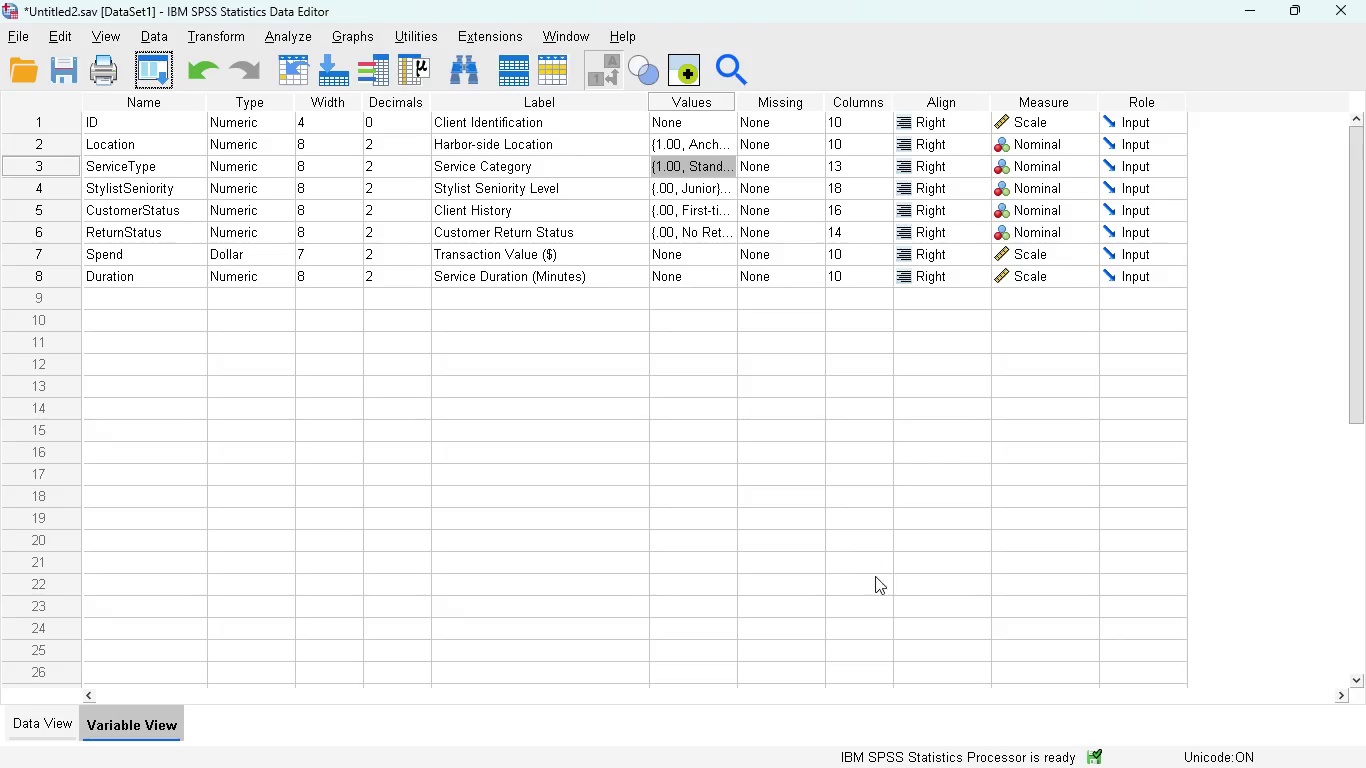 
left_click([933, 640])
 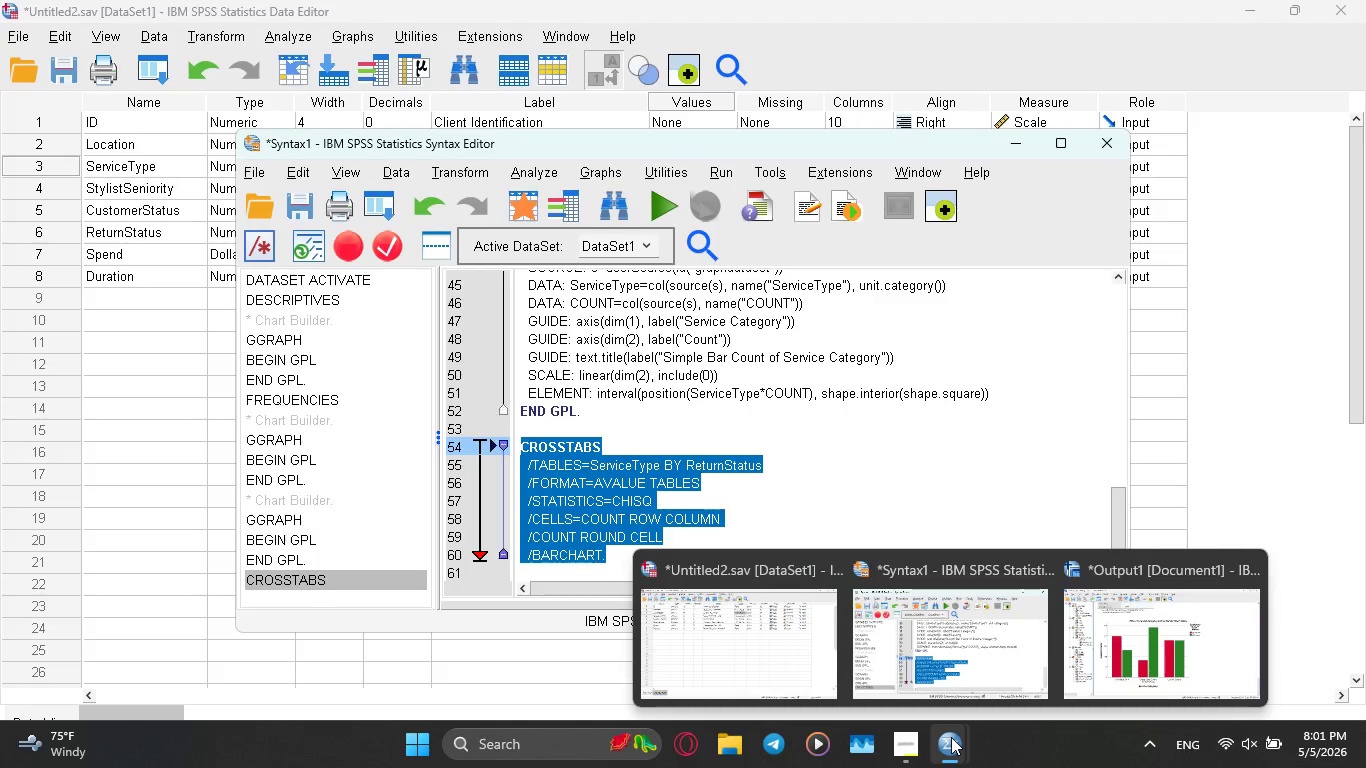 
left_click([1086, 664])
 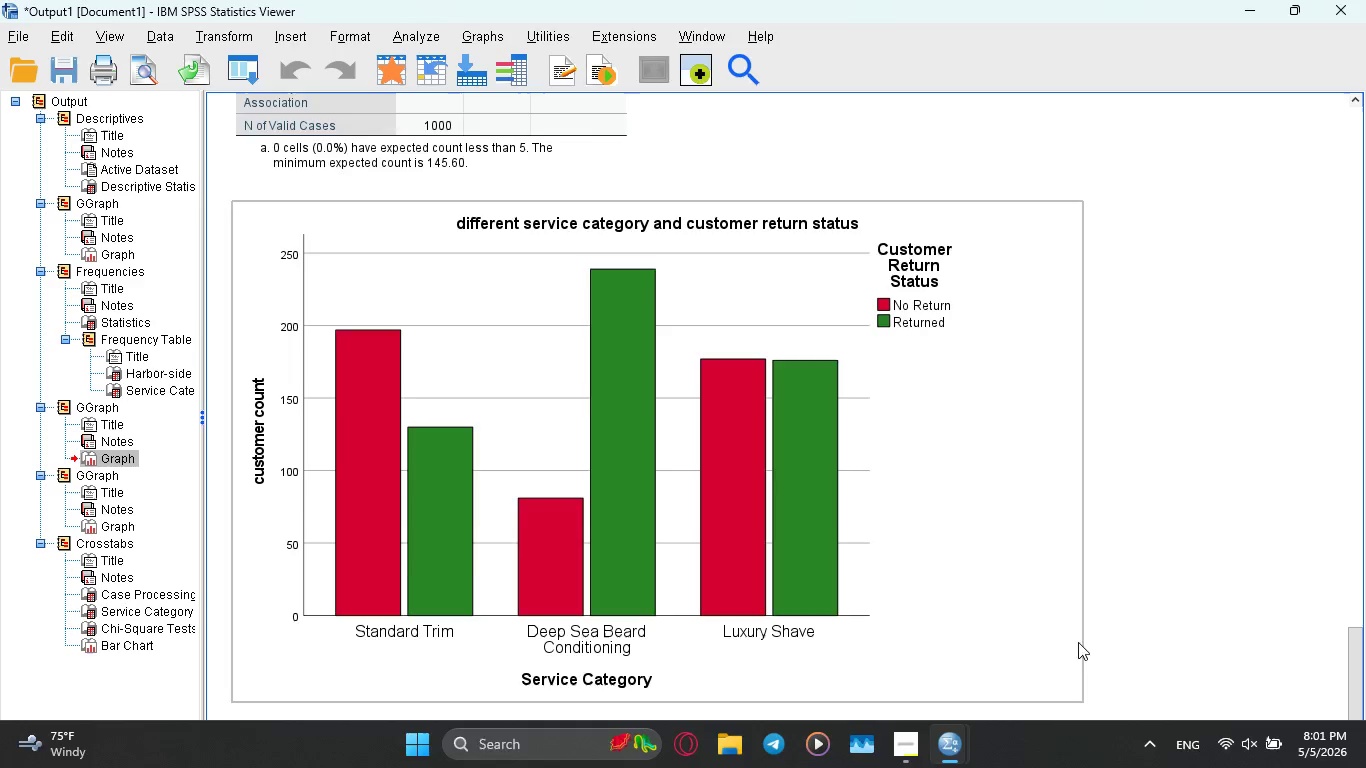 
scroll: coordinate [1096, 498], scroll_direction: up, amount: 38.0
 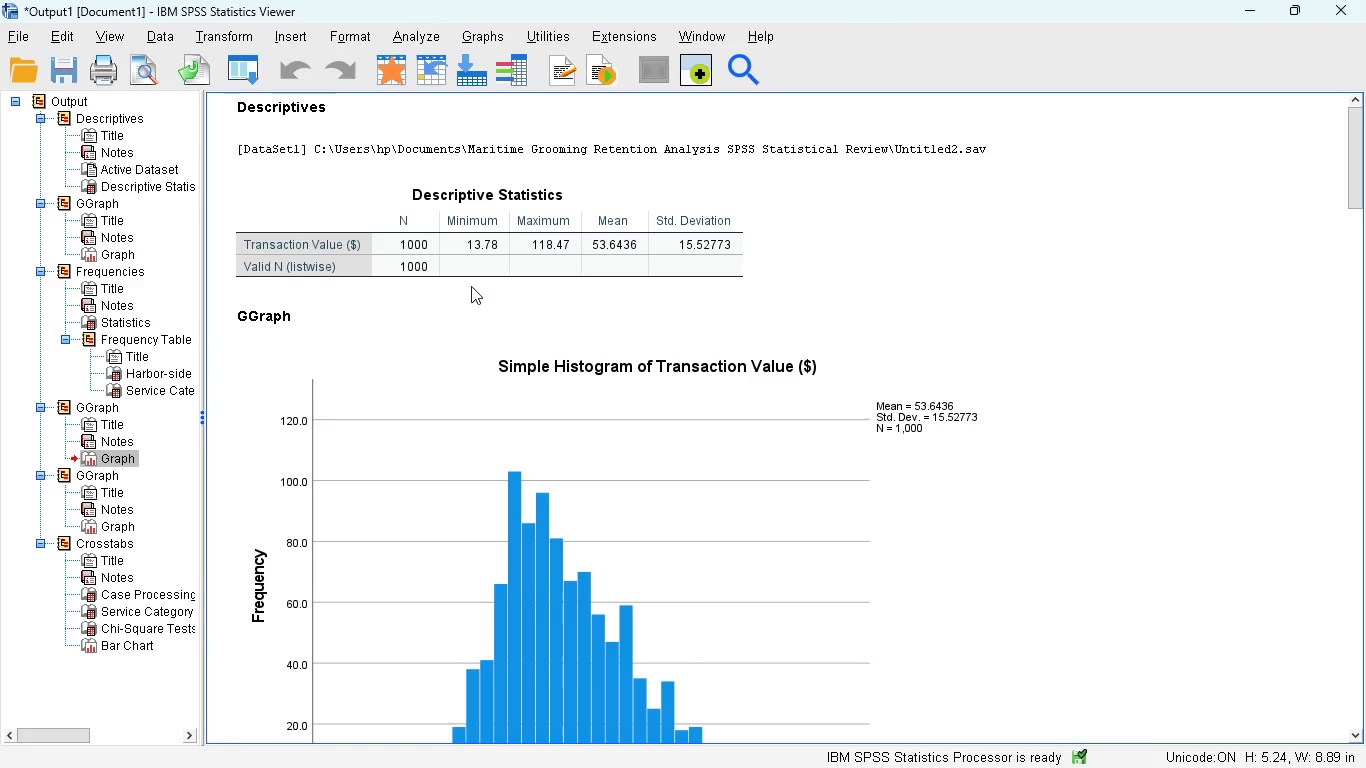 
mouse_move([632, 286])
 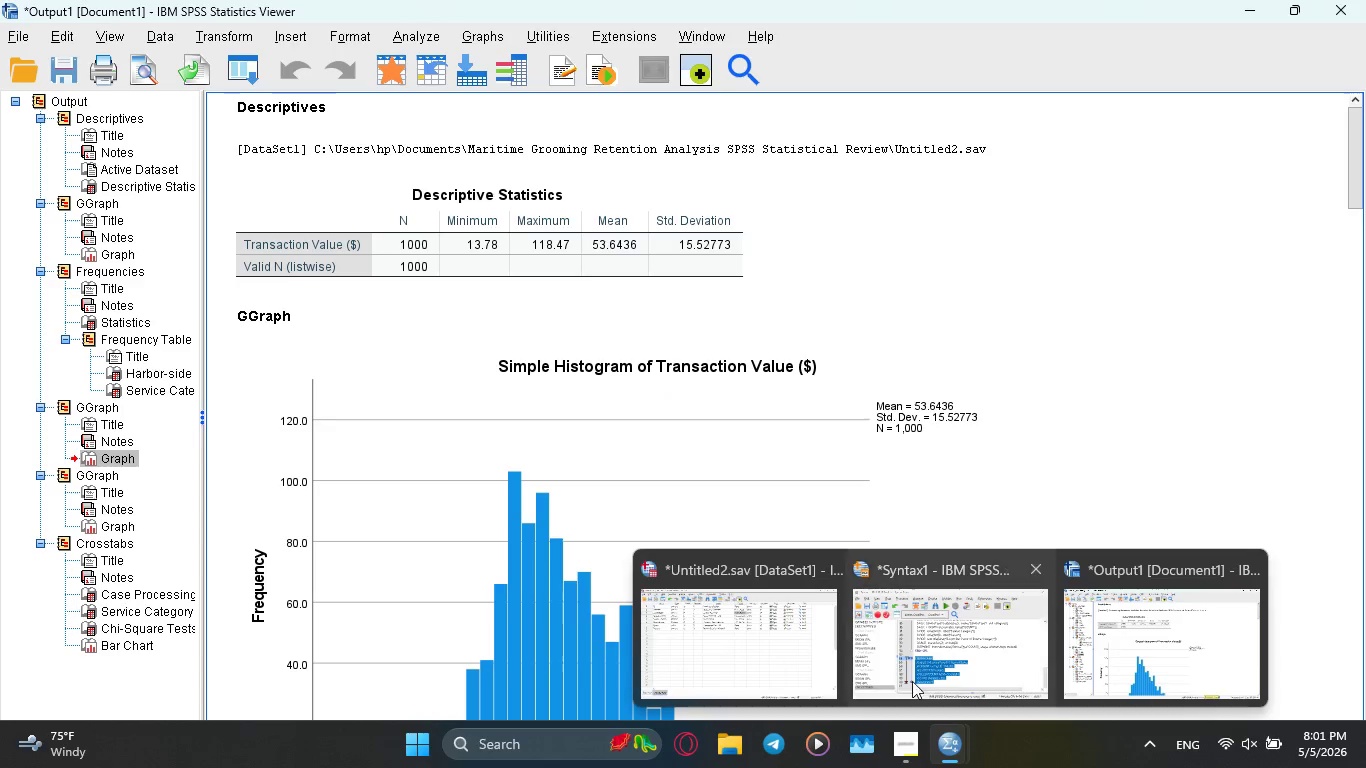 
mouse_move([946, 614])
 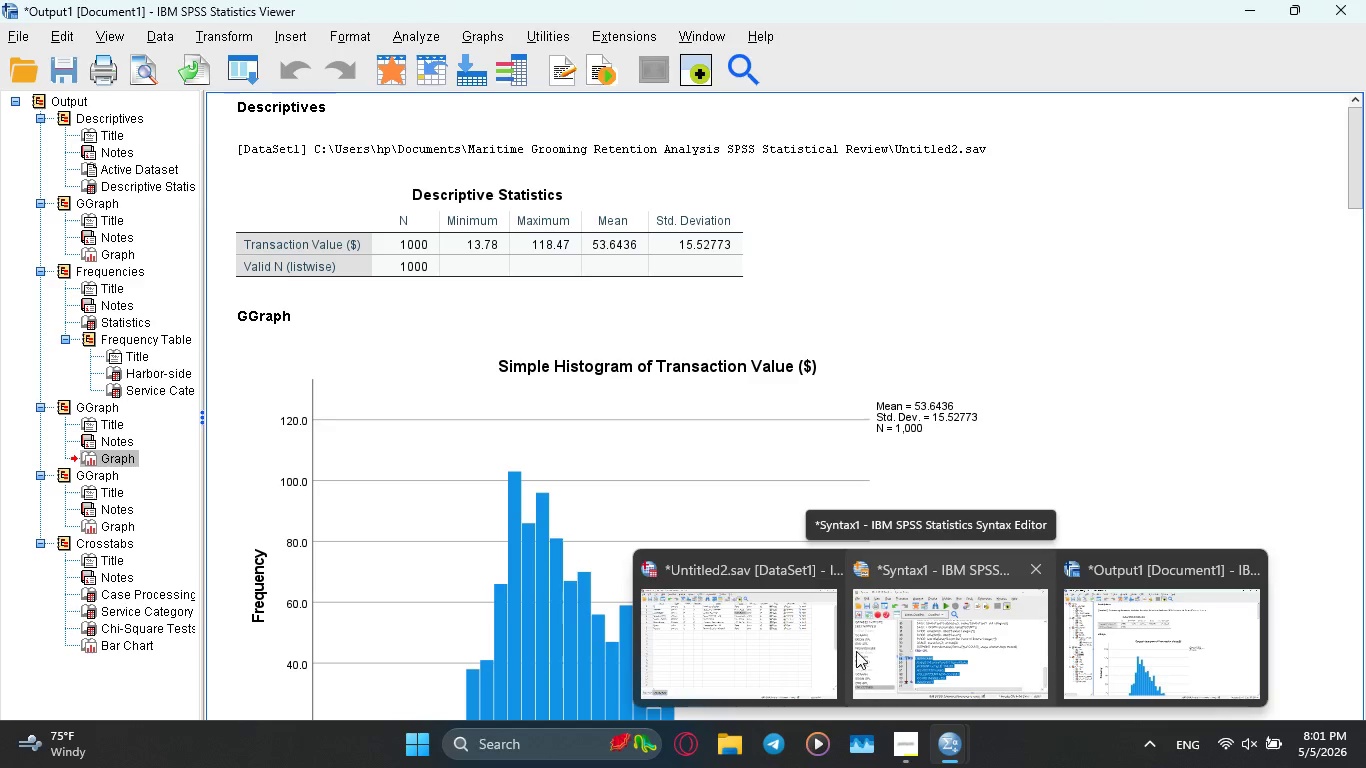 
left_click([801, 658])
 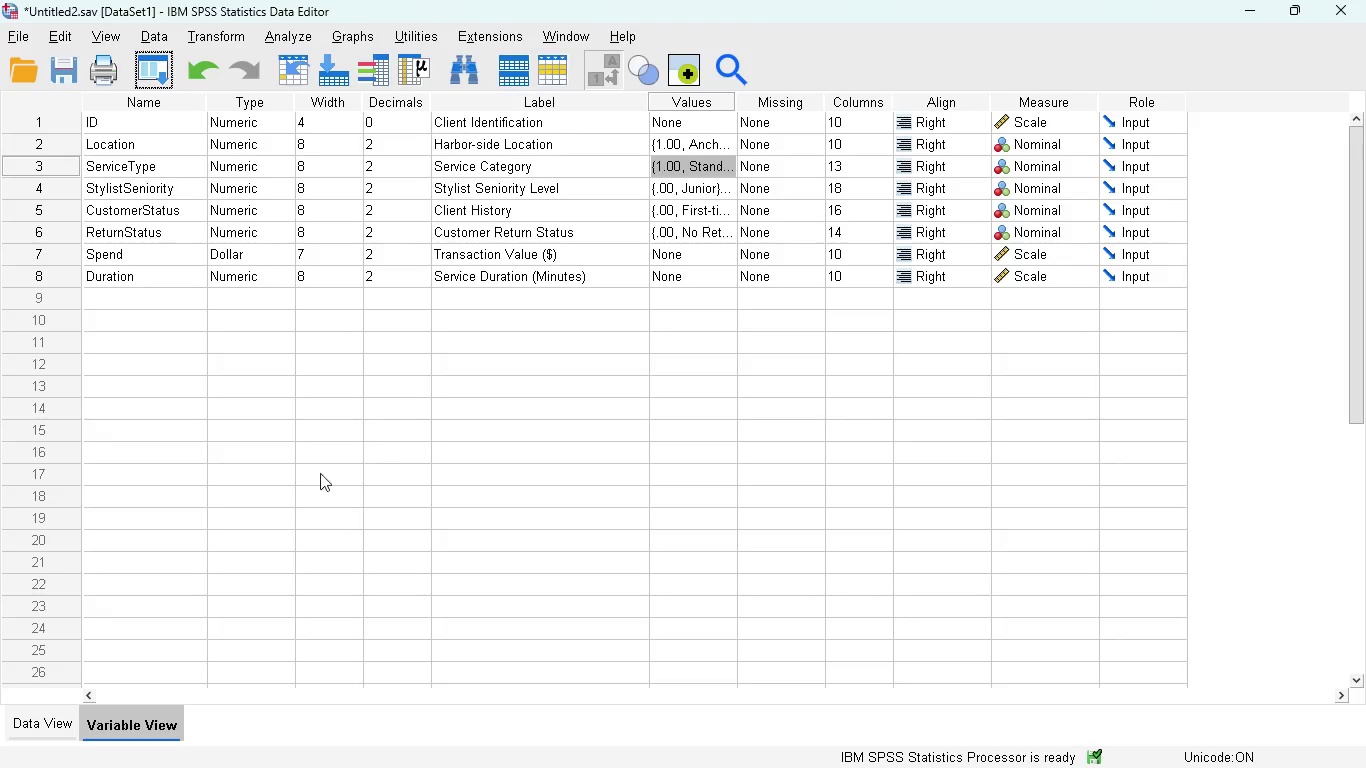 
left_click([60, 713])
 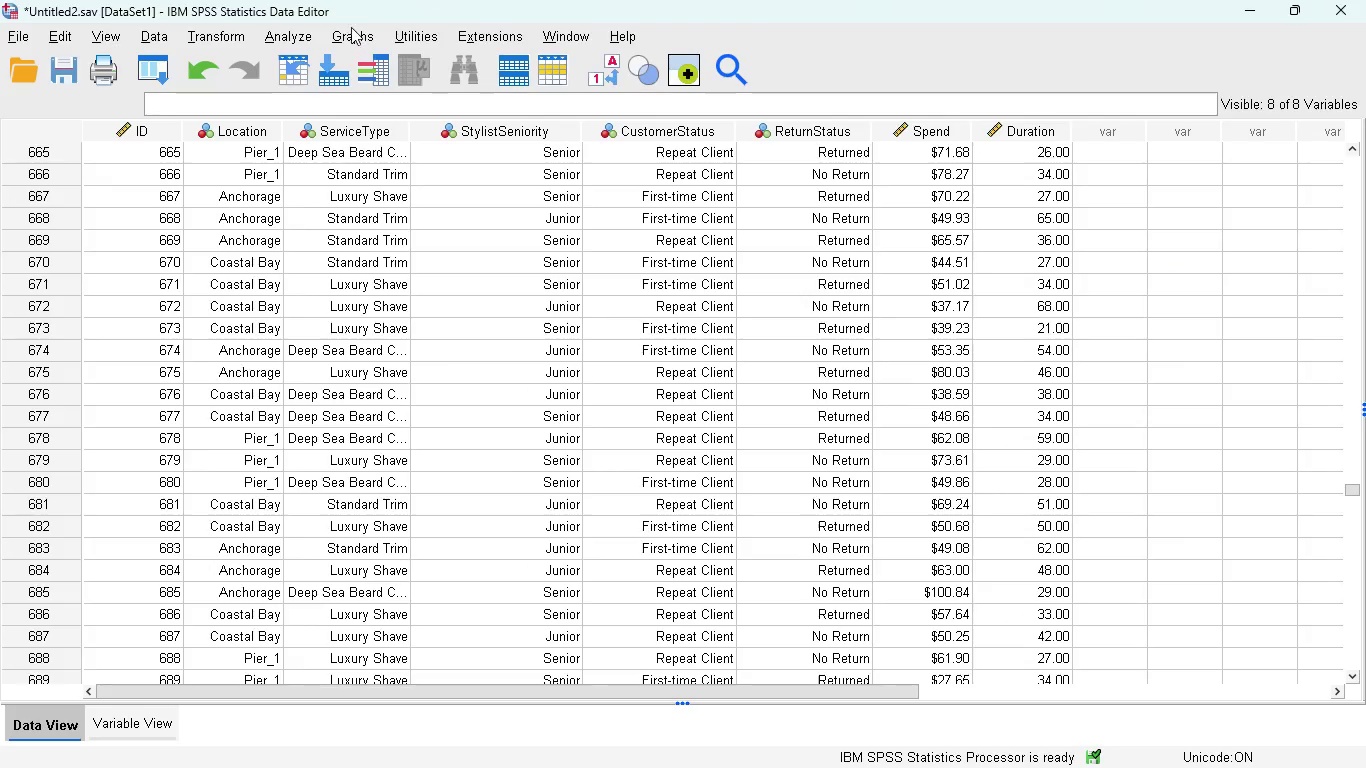 
left_click([227, 36])
 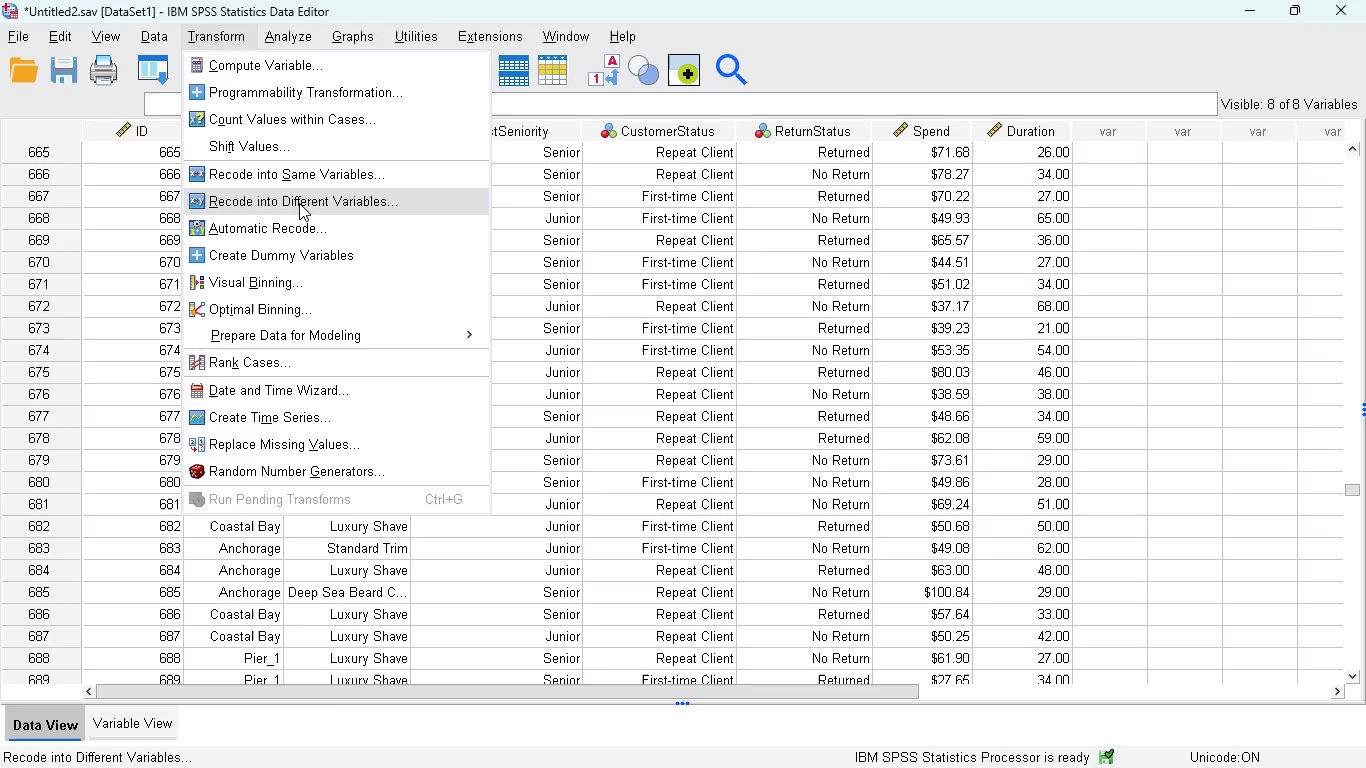 
left_click([329, 206])
 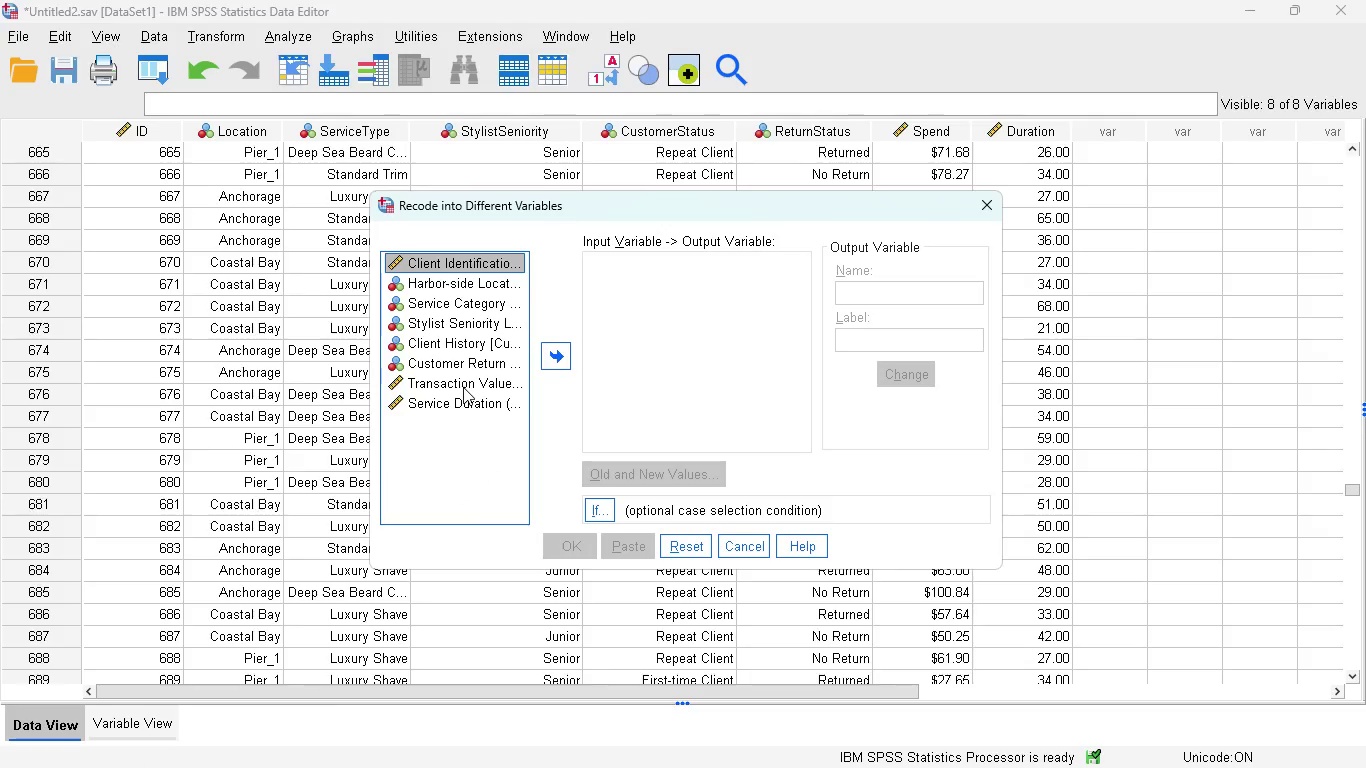 
left_click([461, 383])
 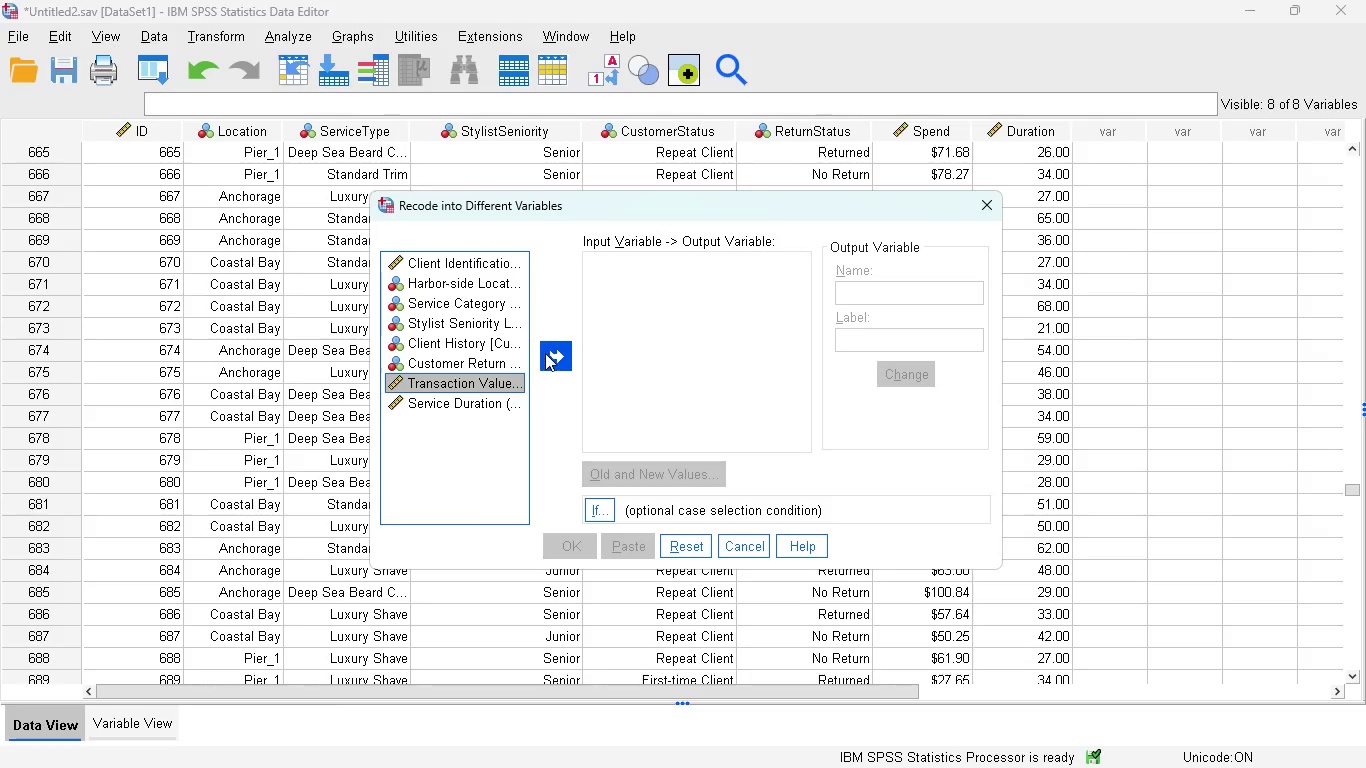 
left_click([545, 353])
 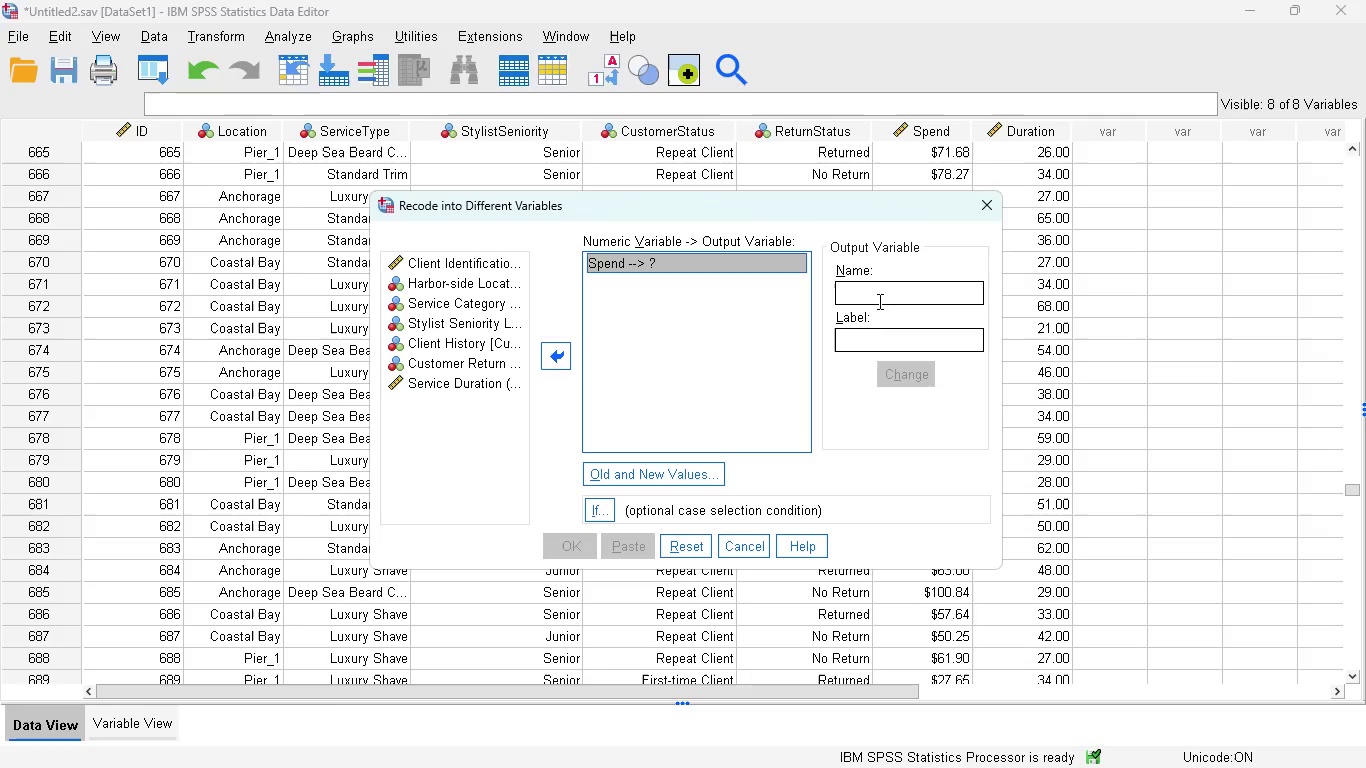 
left_click([875, 289])
 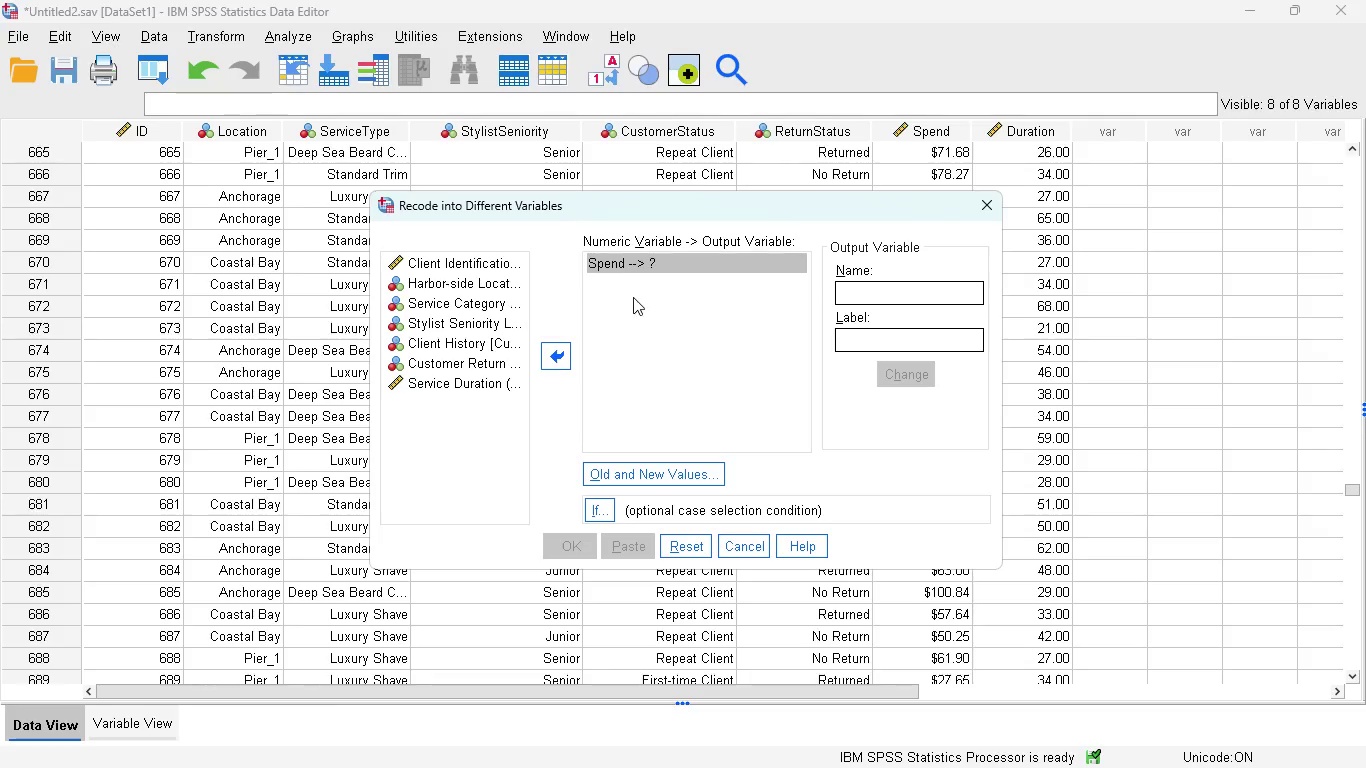 
wait(7.8)
 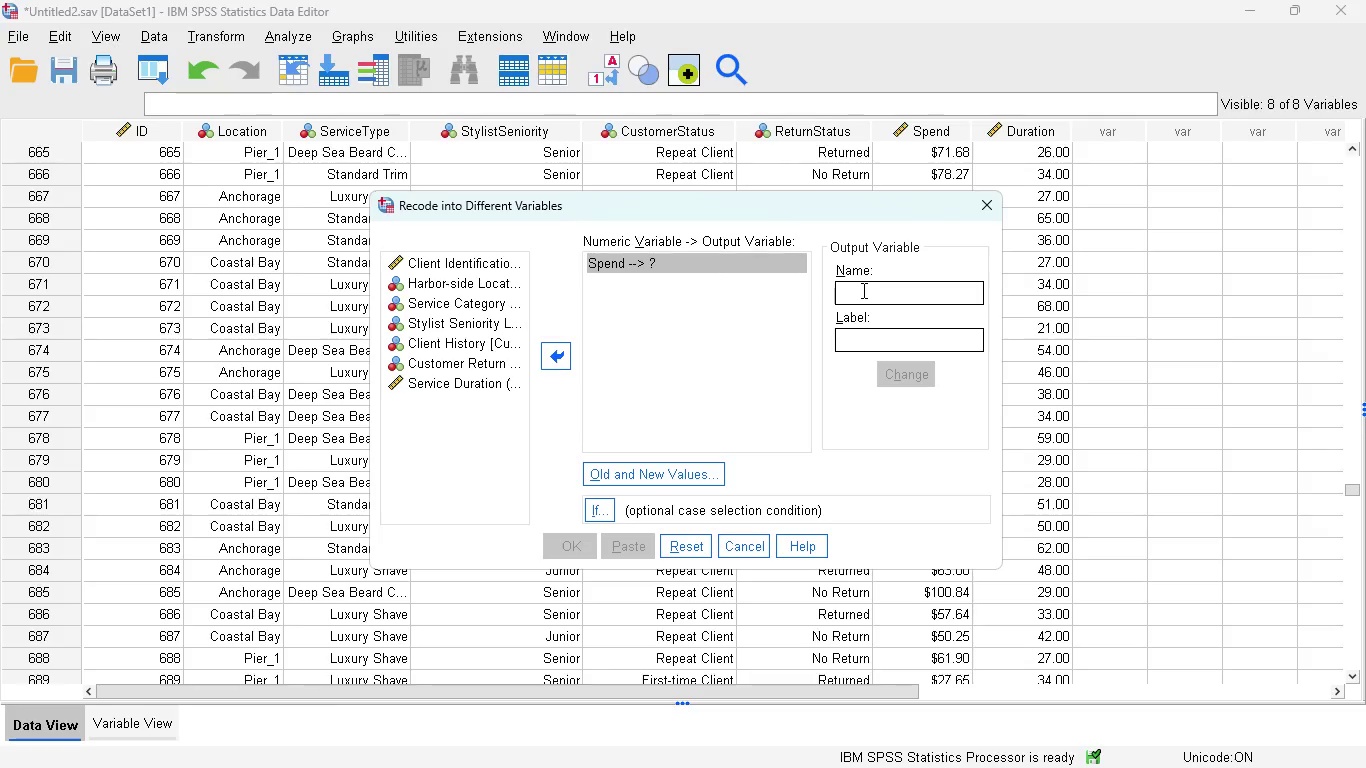 
type(transaction level)
 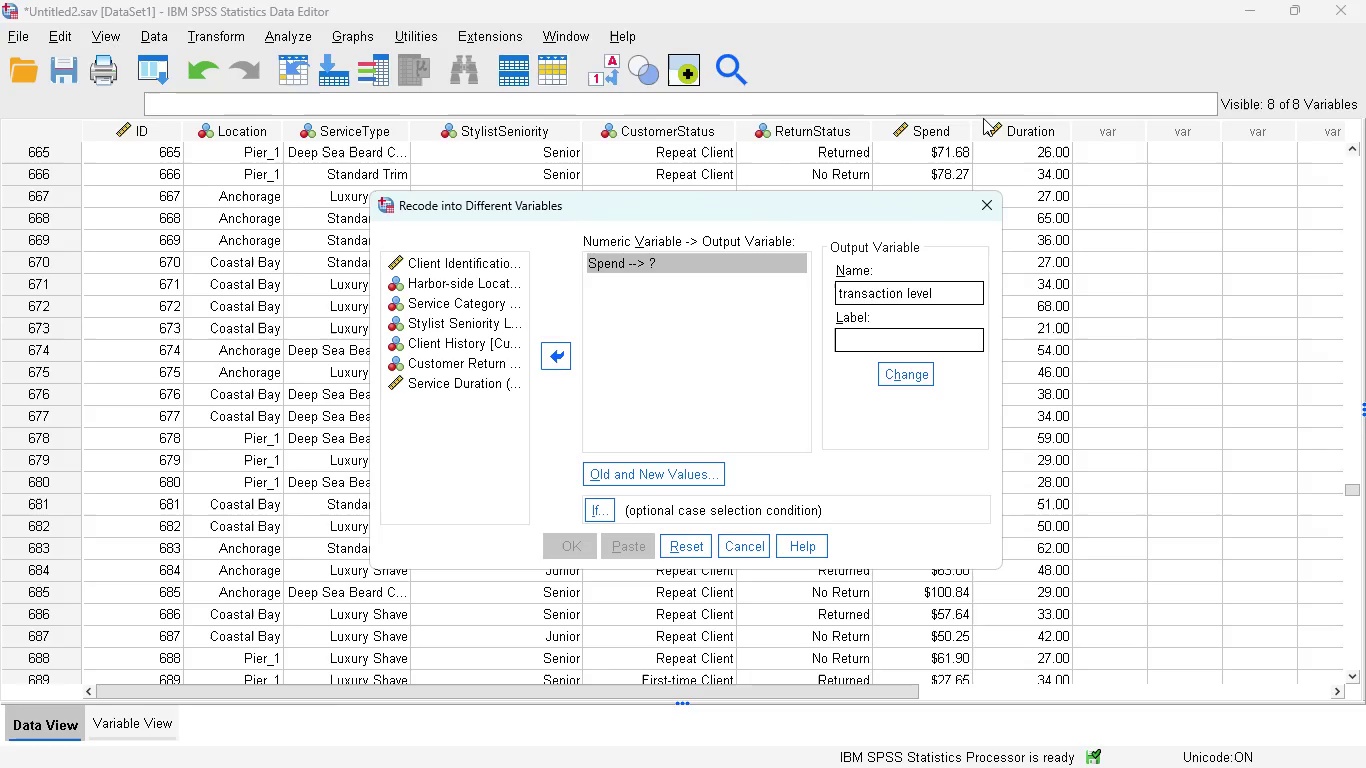 
key(Control+ControlLeft)
 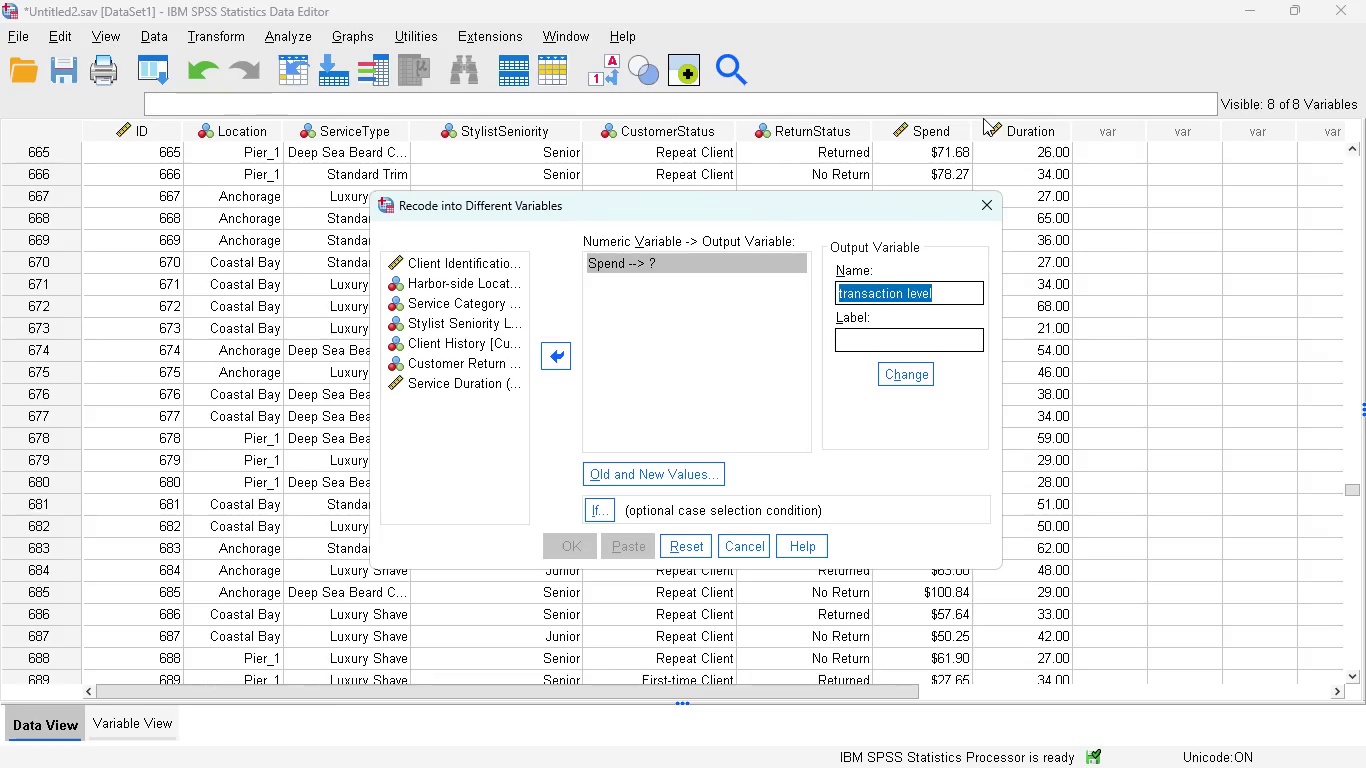 
key(Control+A)
 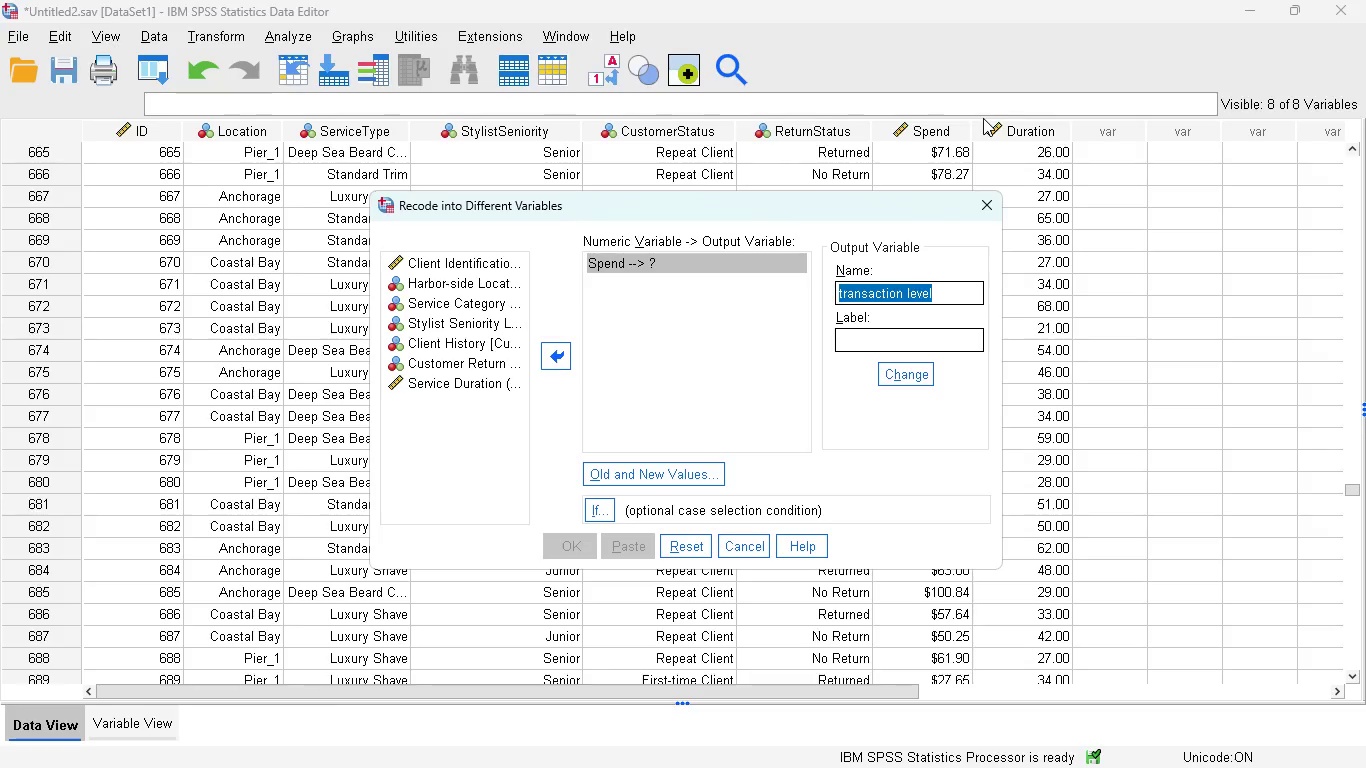 
key(Control+X)
 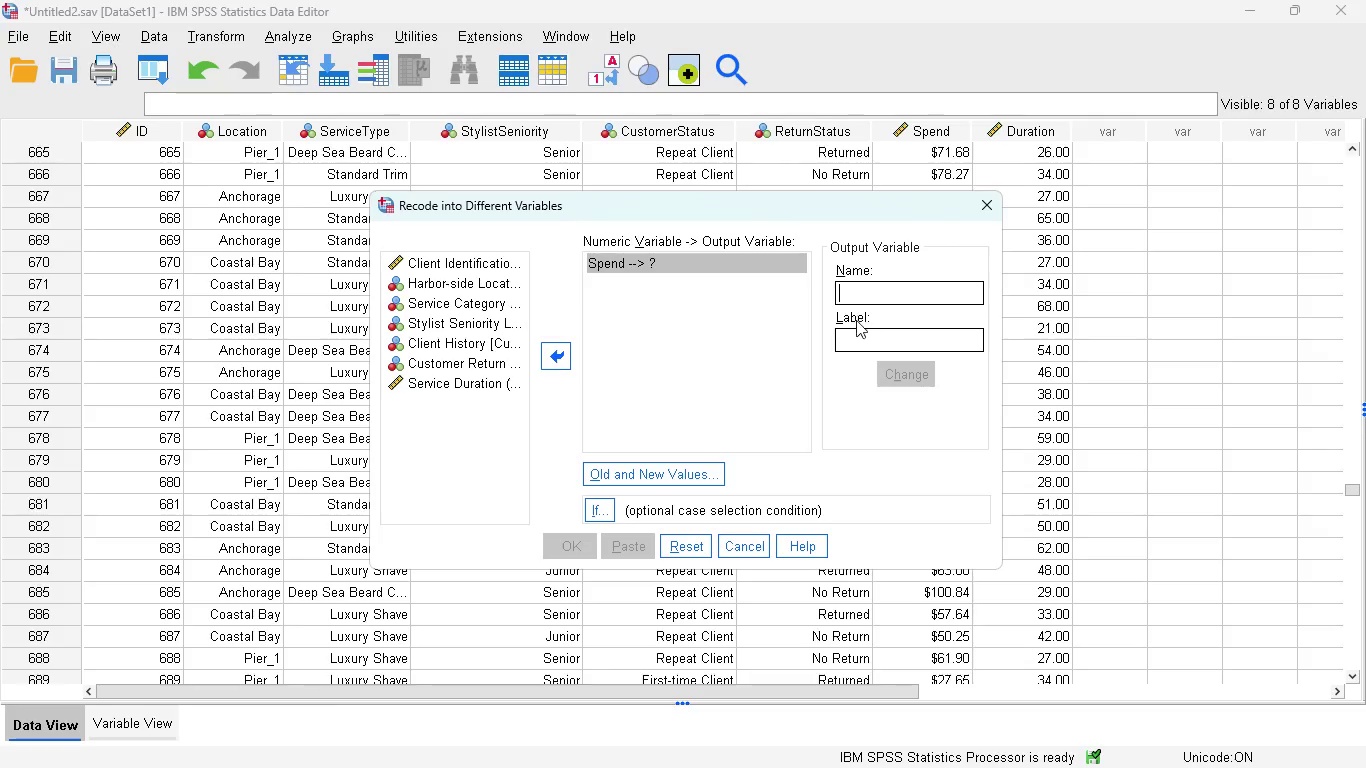 
left_click([851, 335])
 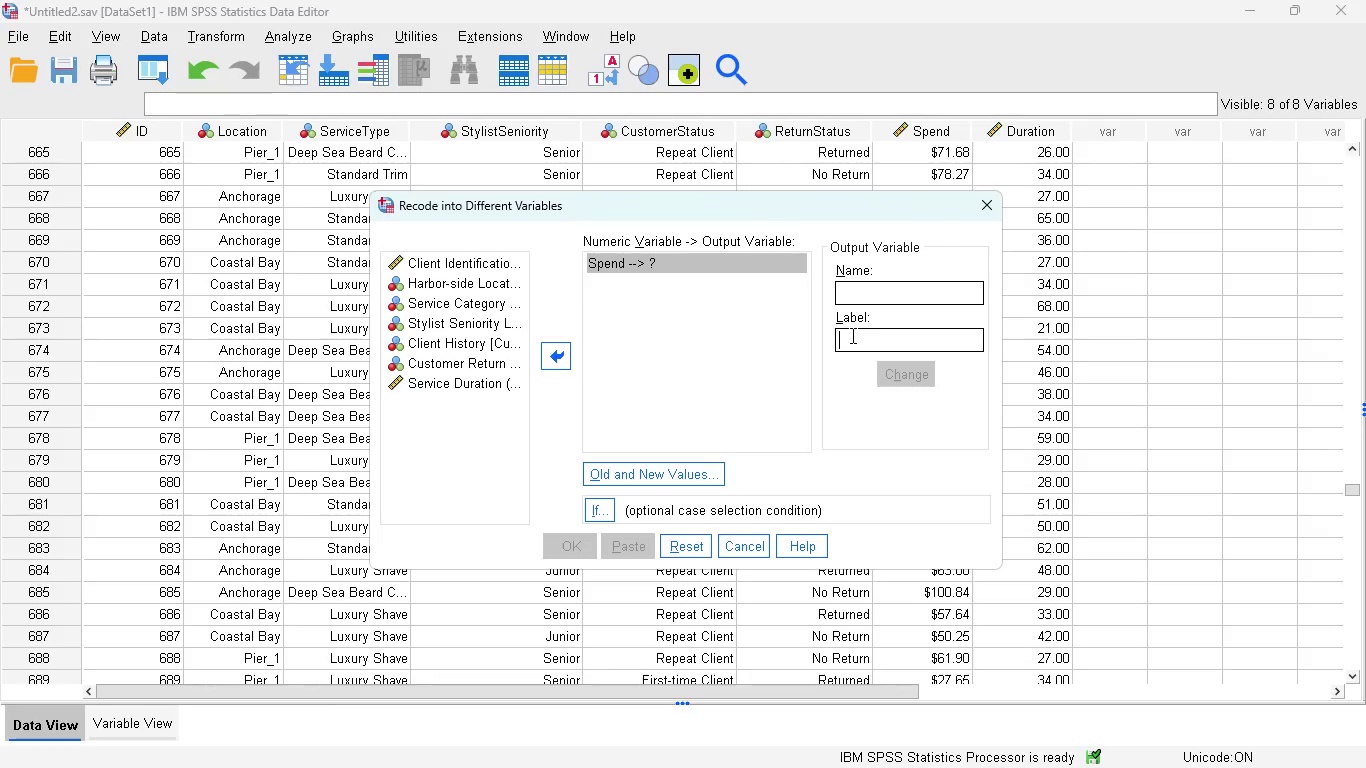 
key(Control+V)
 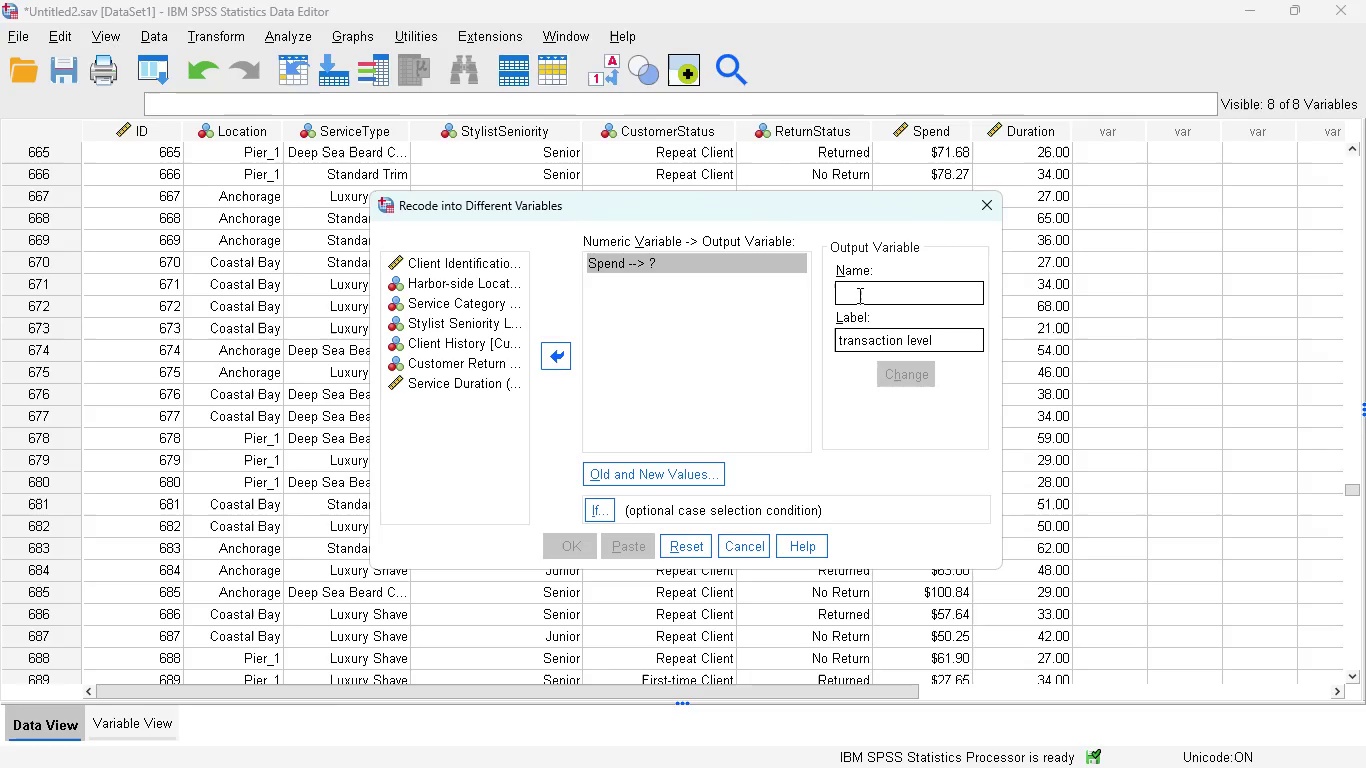 
left_click([858, 293])
 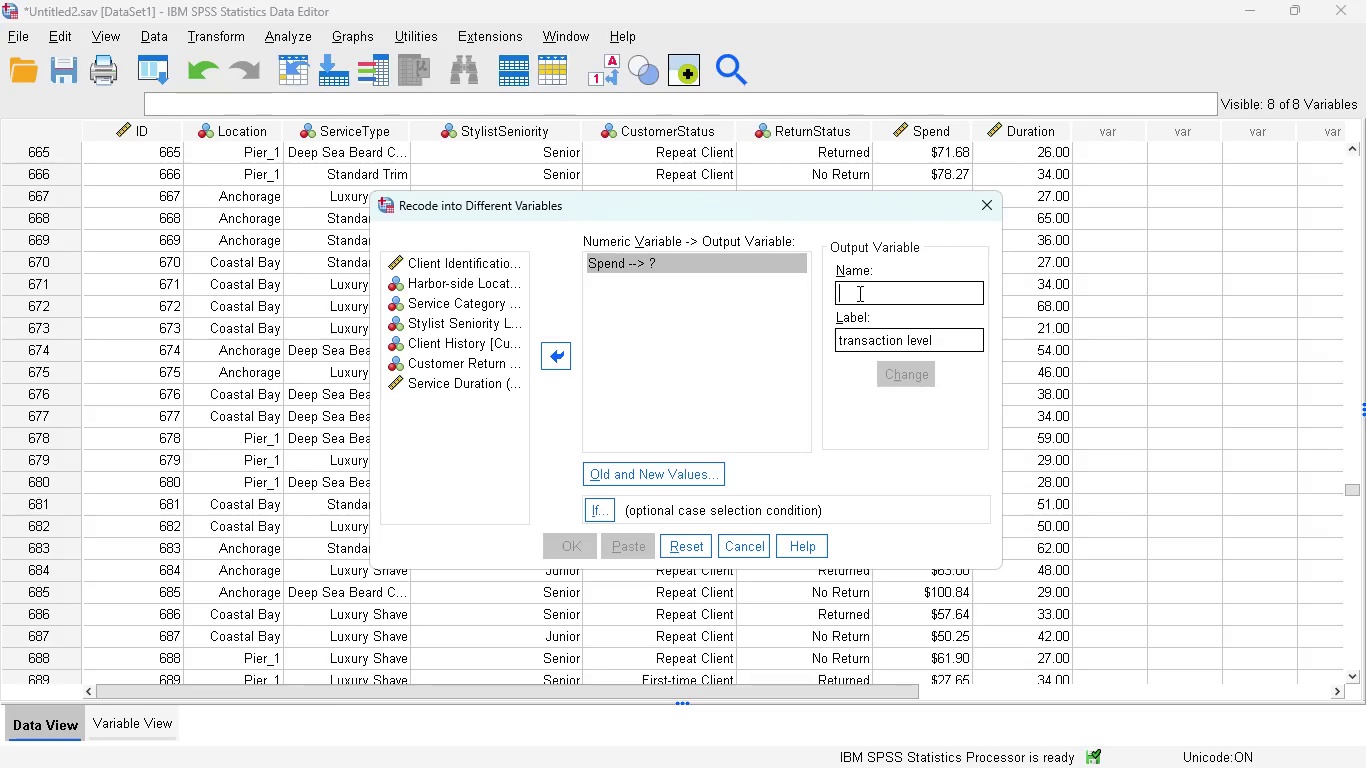 
key(Control+A)
 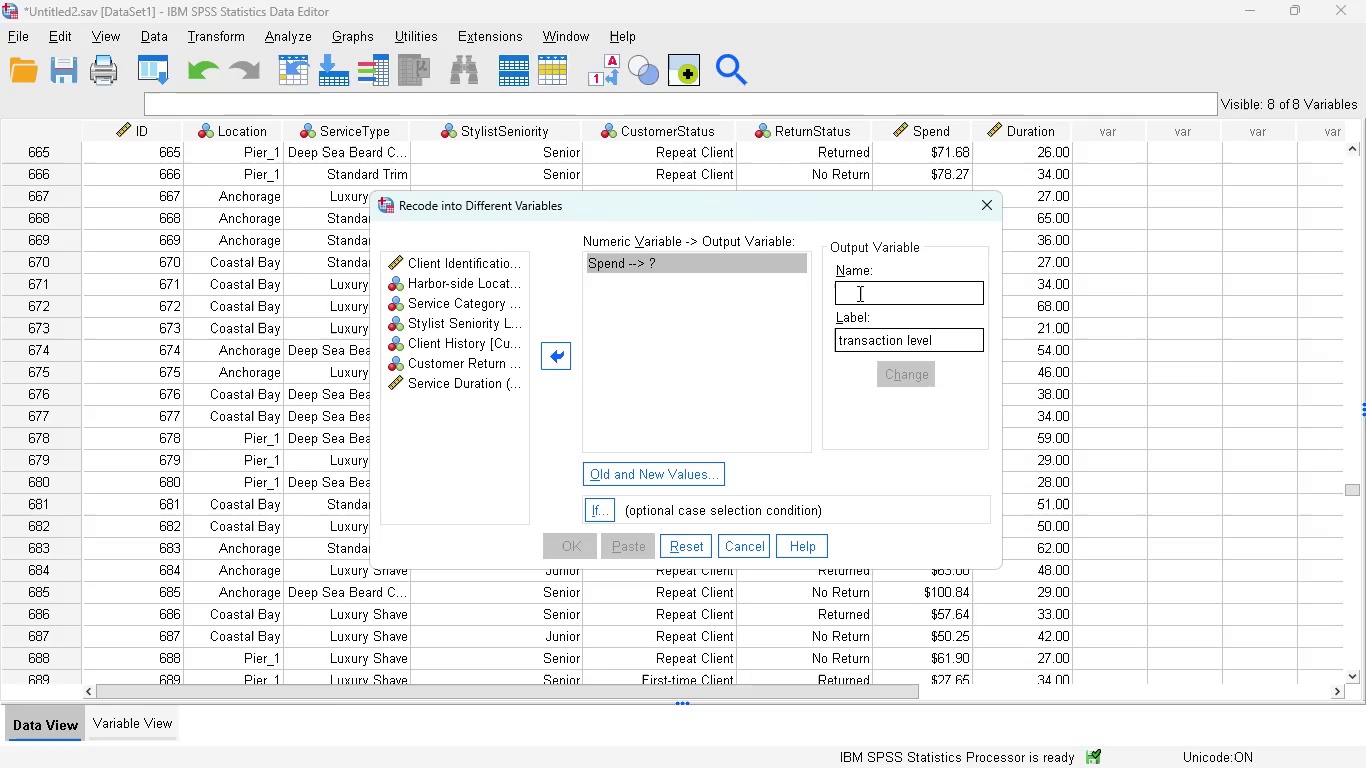 
key(Control+V)
 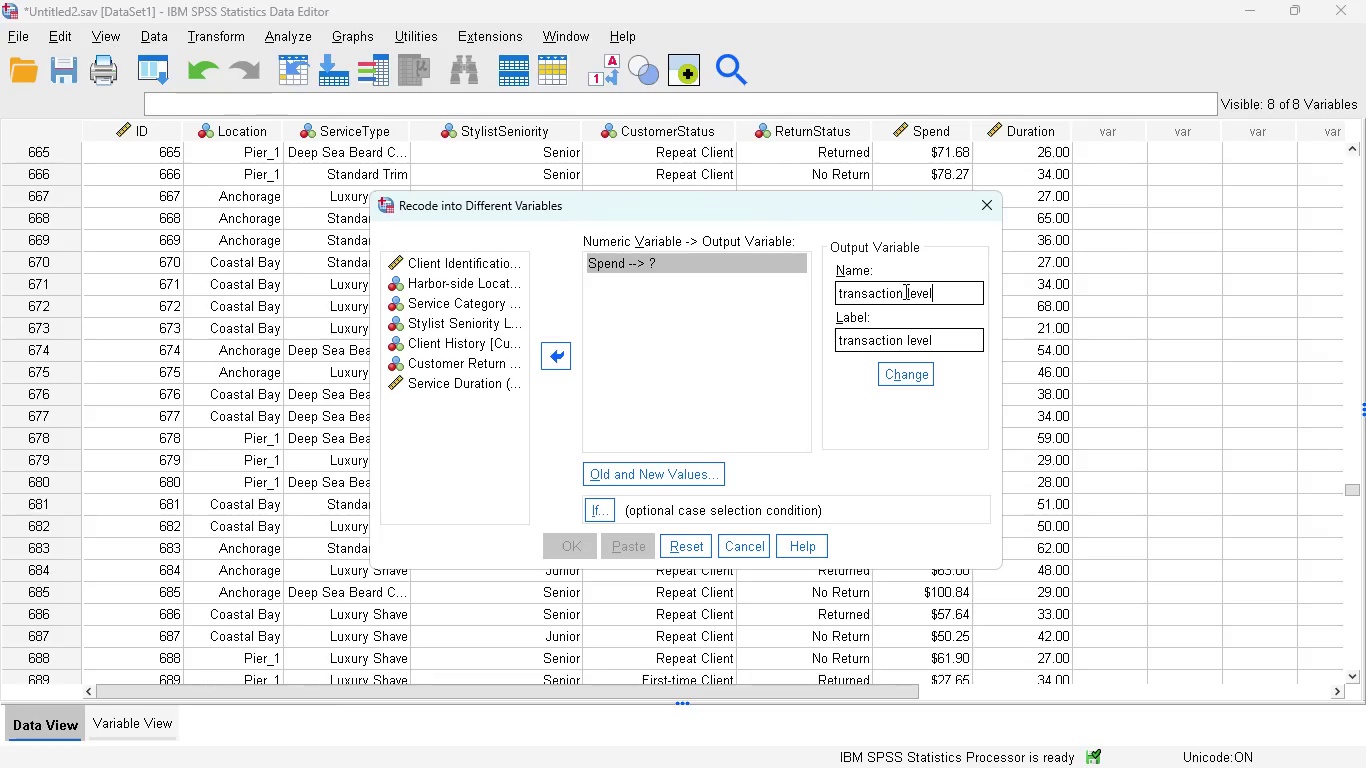 
left_click([909, 291])
 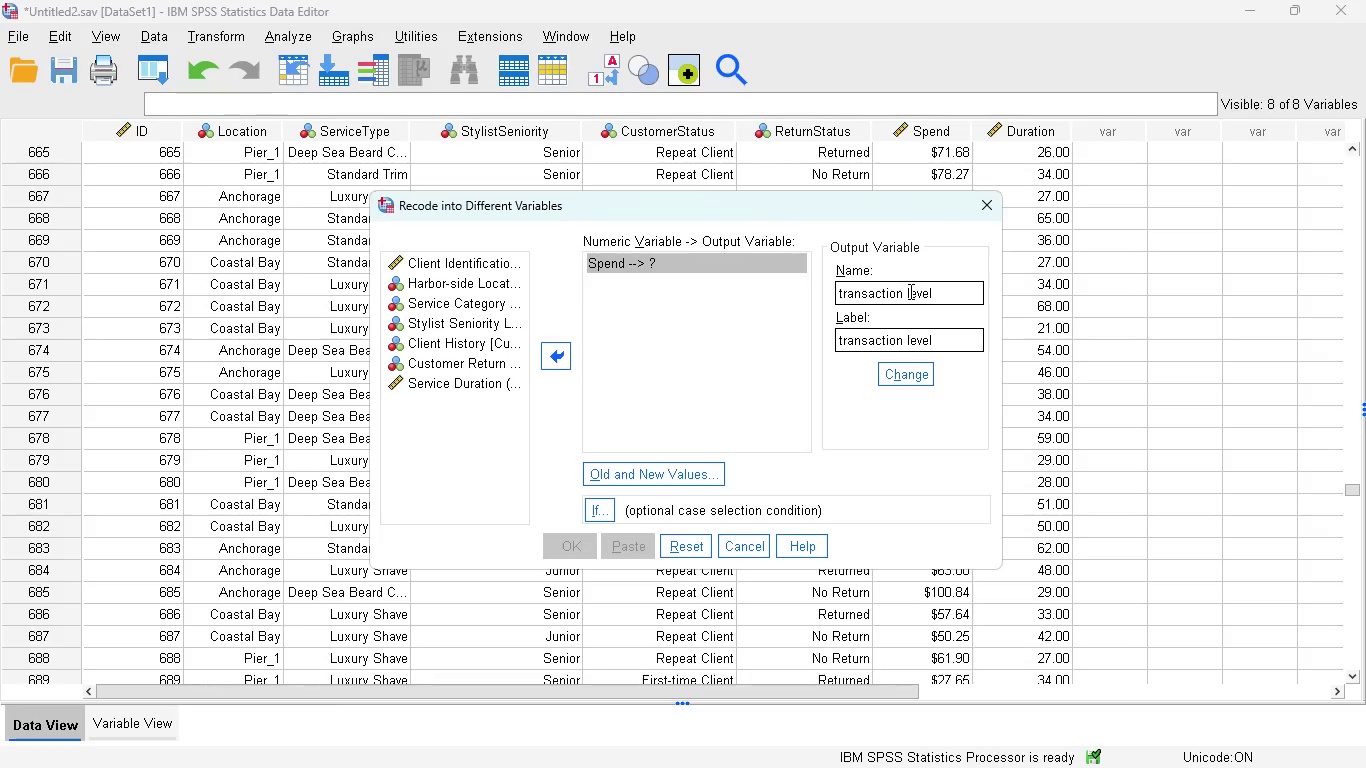 
key(ArrowLeft)
 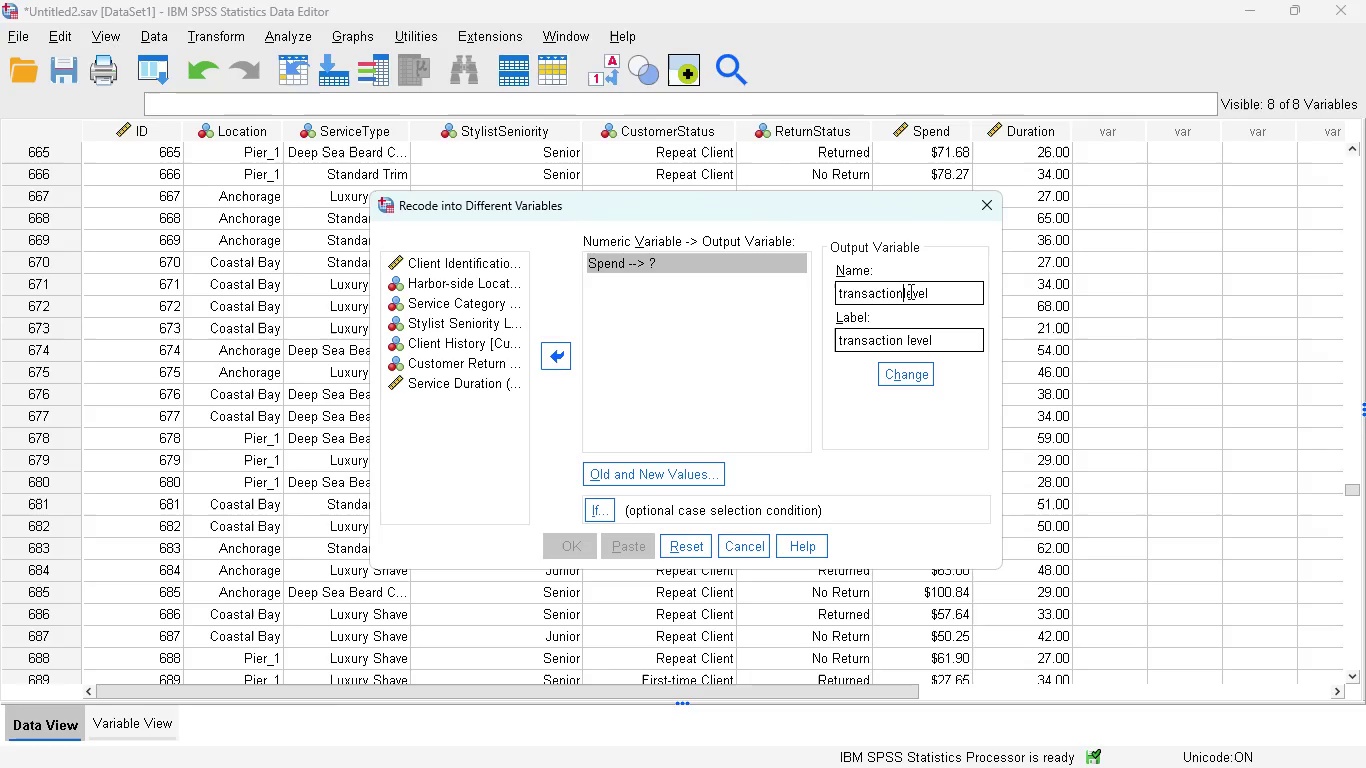 
key(Backspace)
 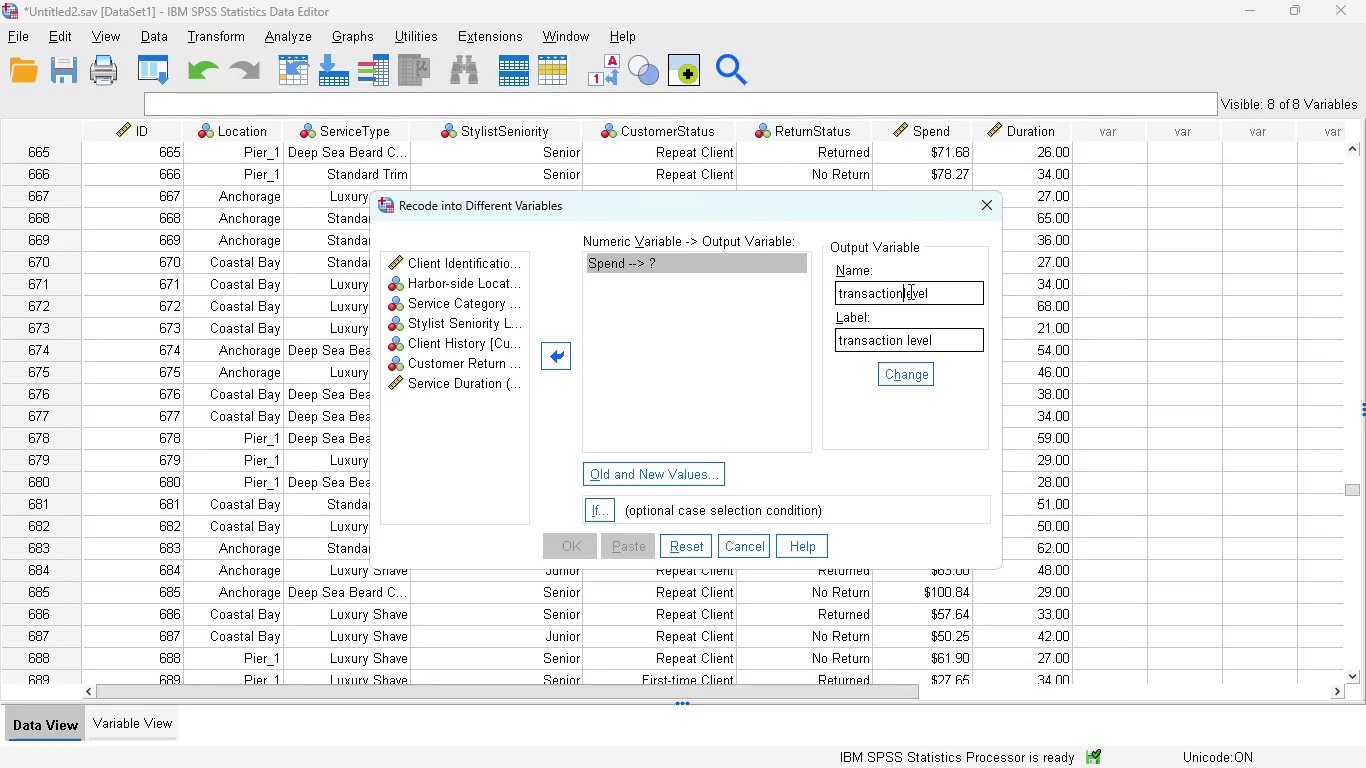 
key(Shift+Minus)
 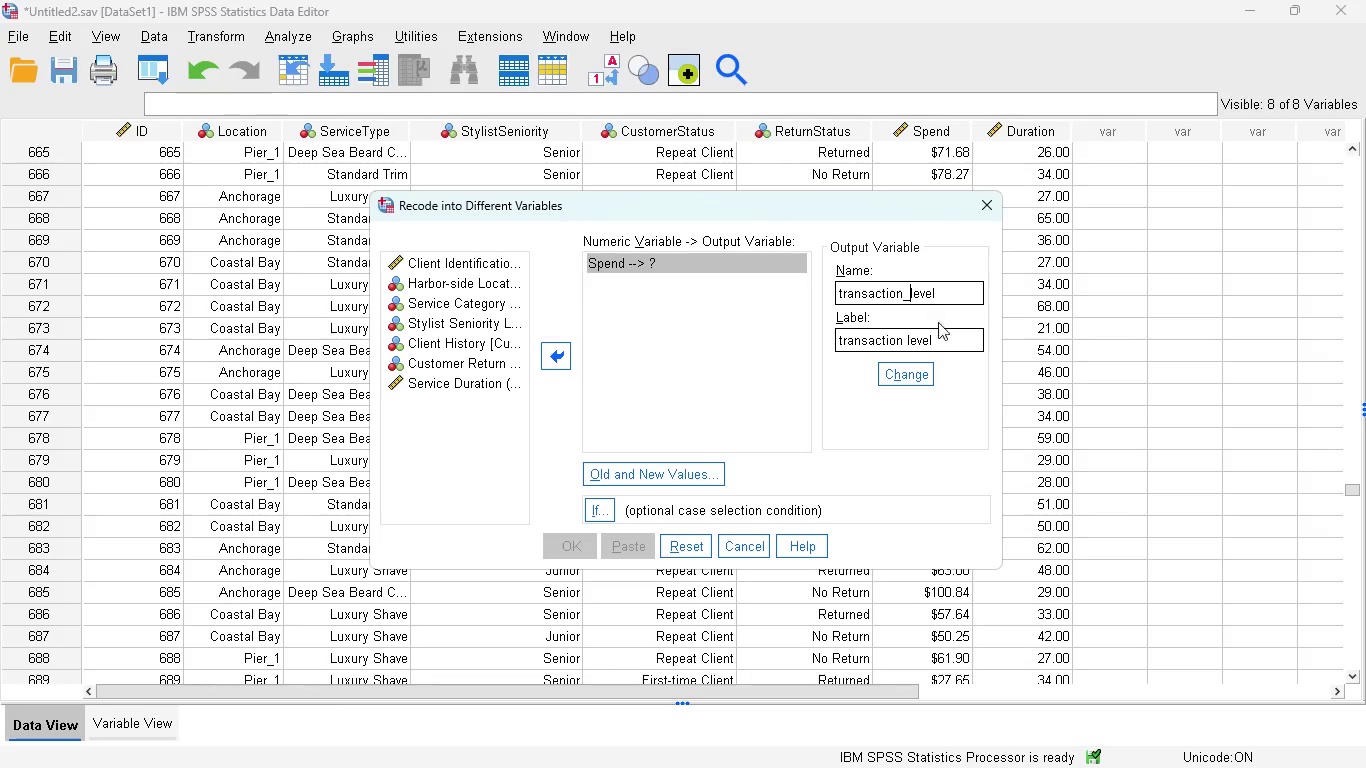 
left_click([938, 331])
 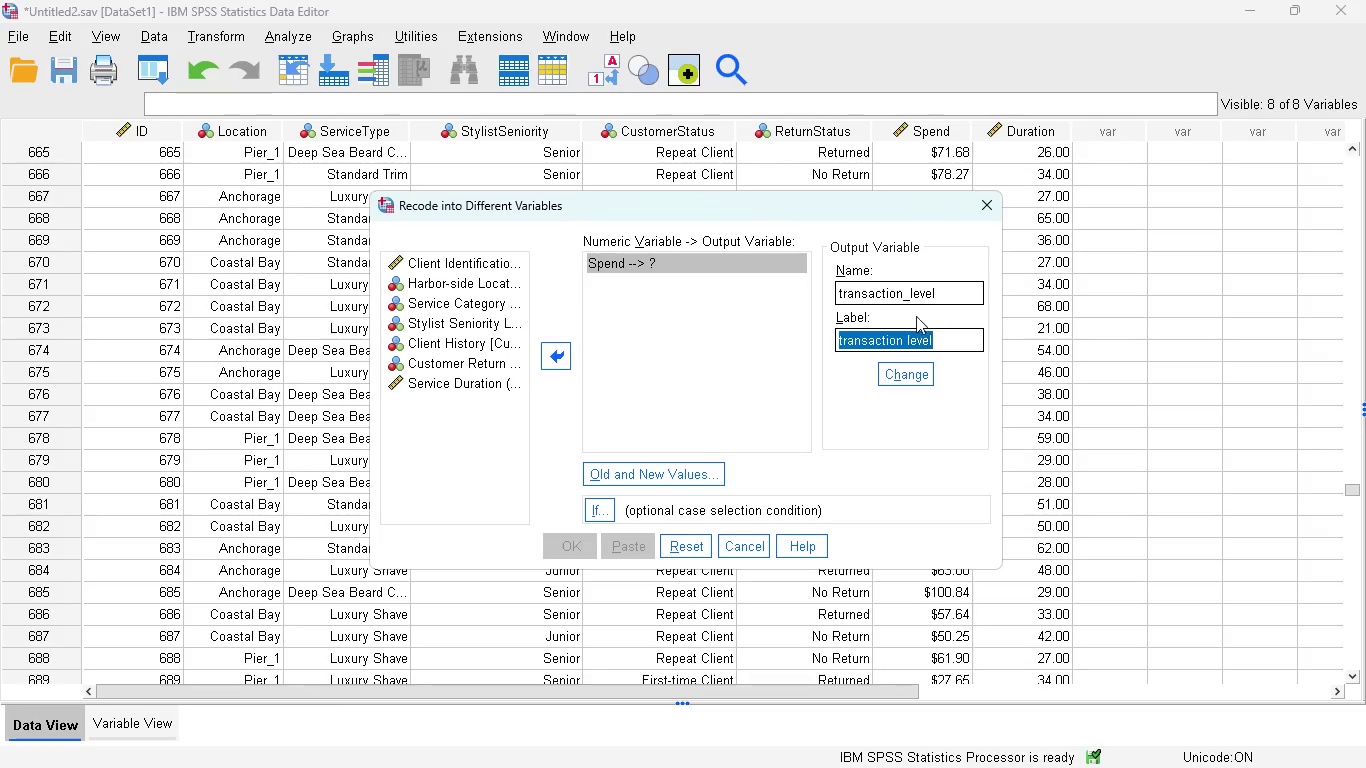 
left_click([701, 319])
 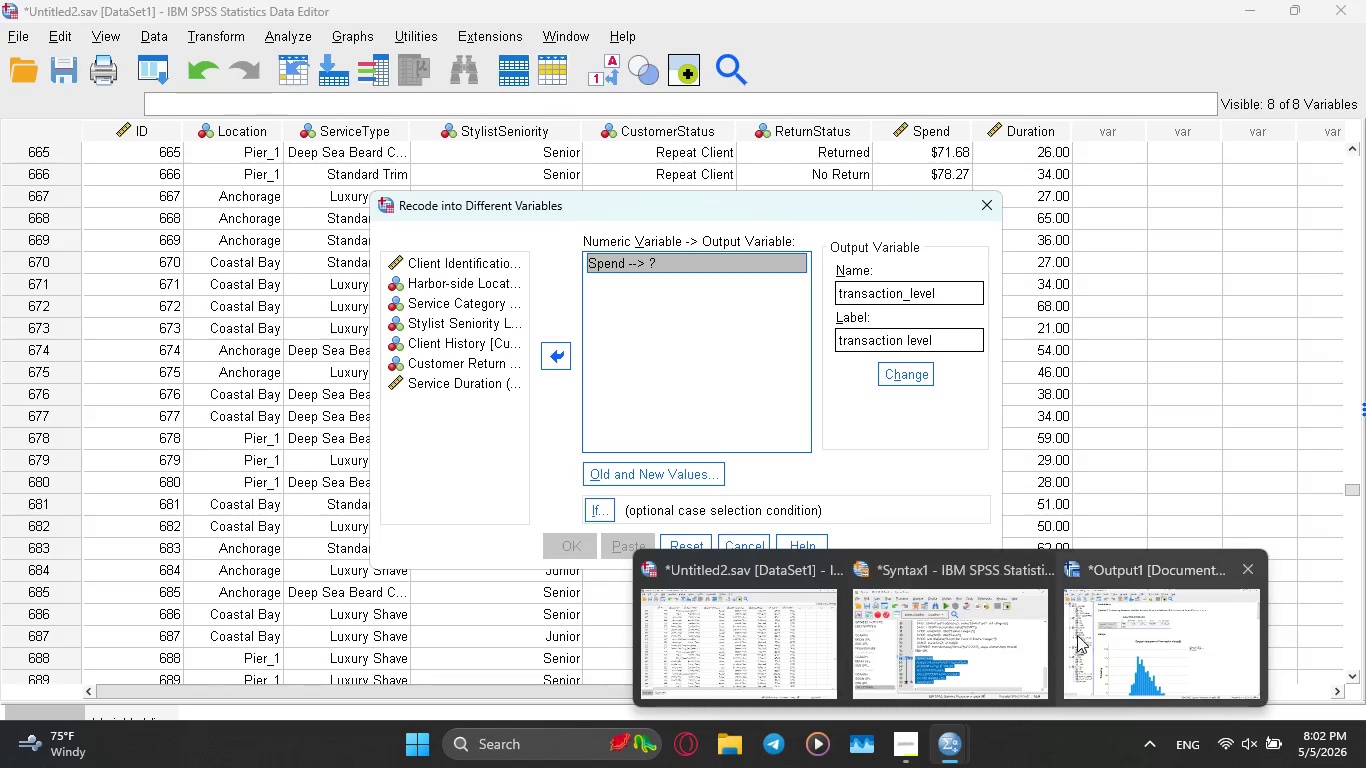 
left_click([1131, 640])
 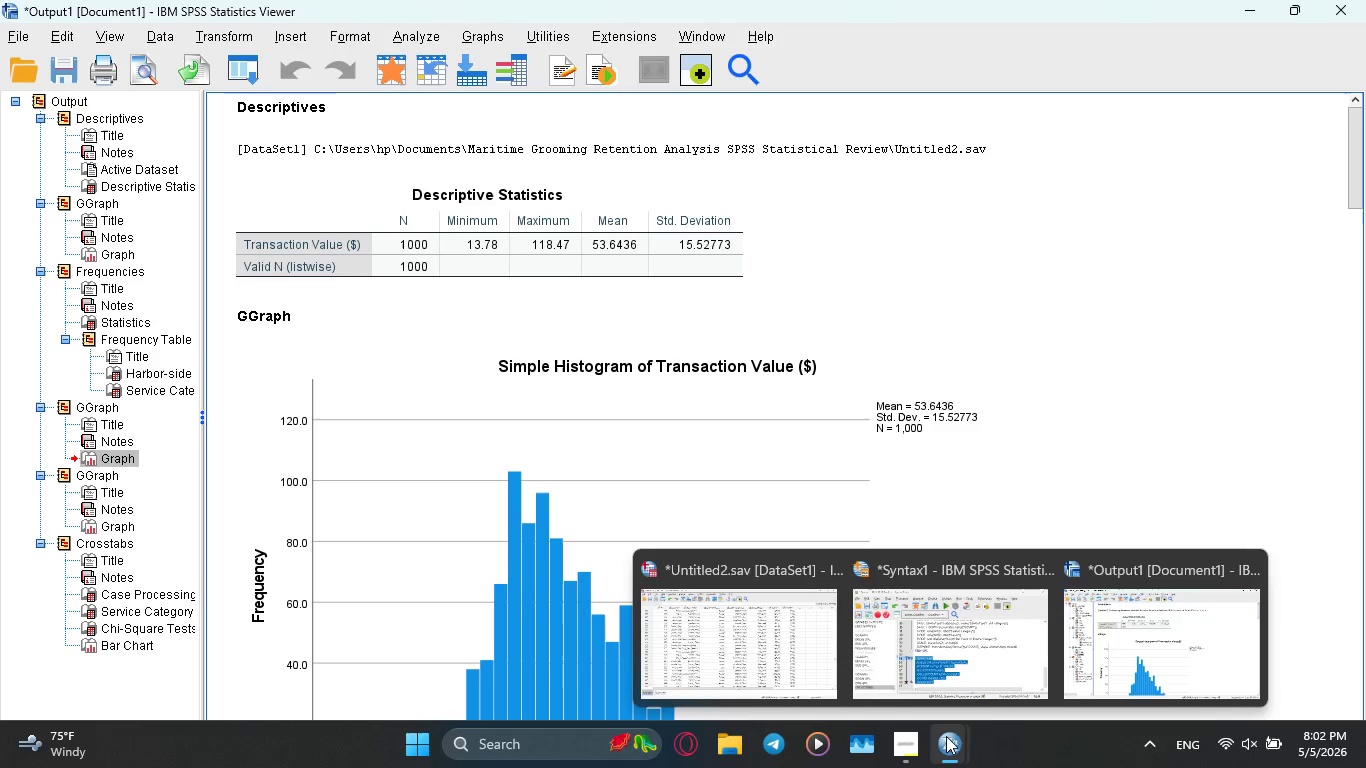 
left_click([728, 663])
 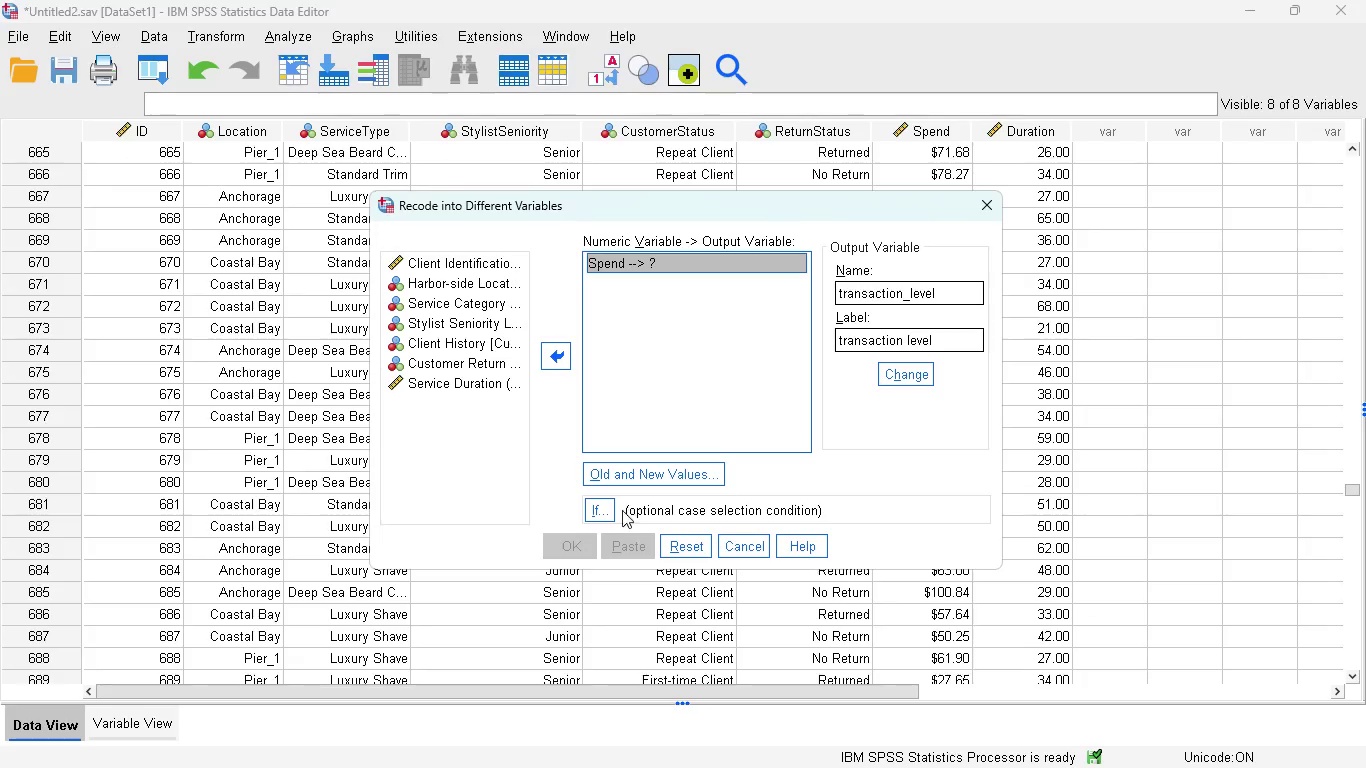 
left_click([605, 508])
 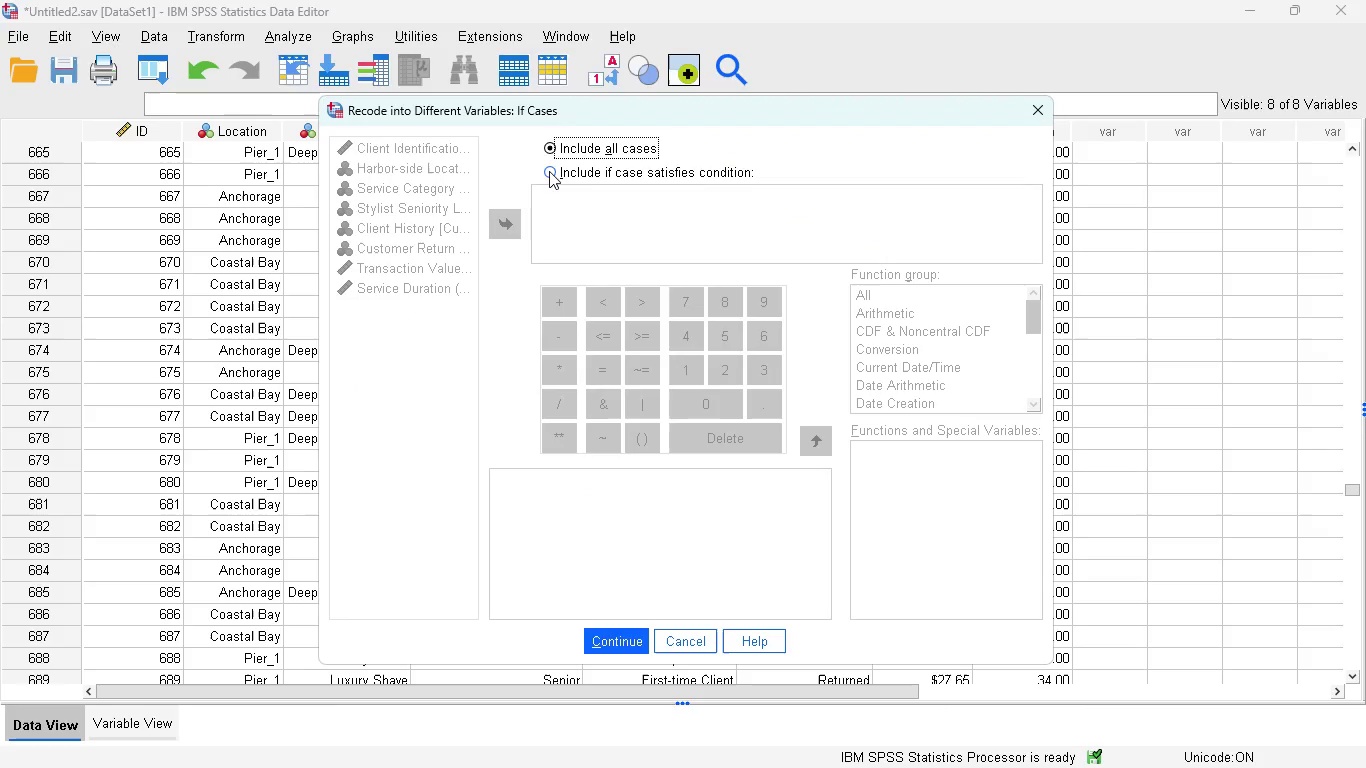 
left_click([549, 169])
 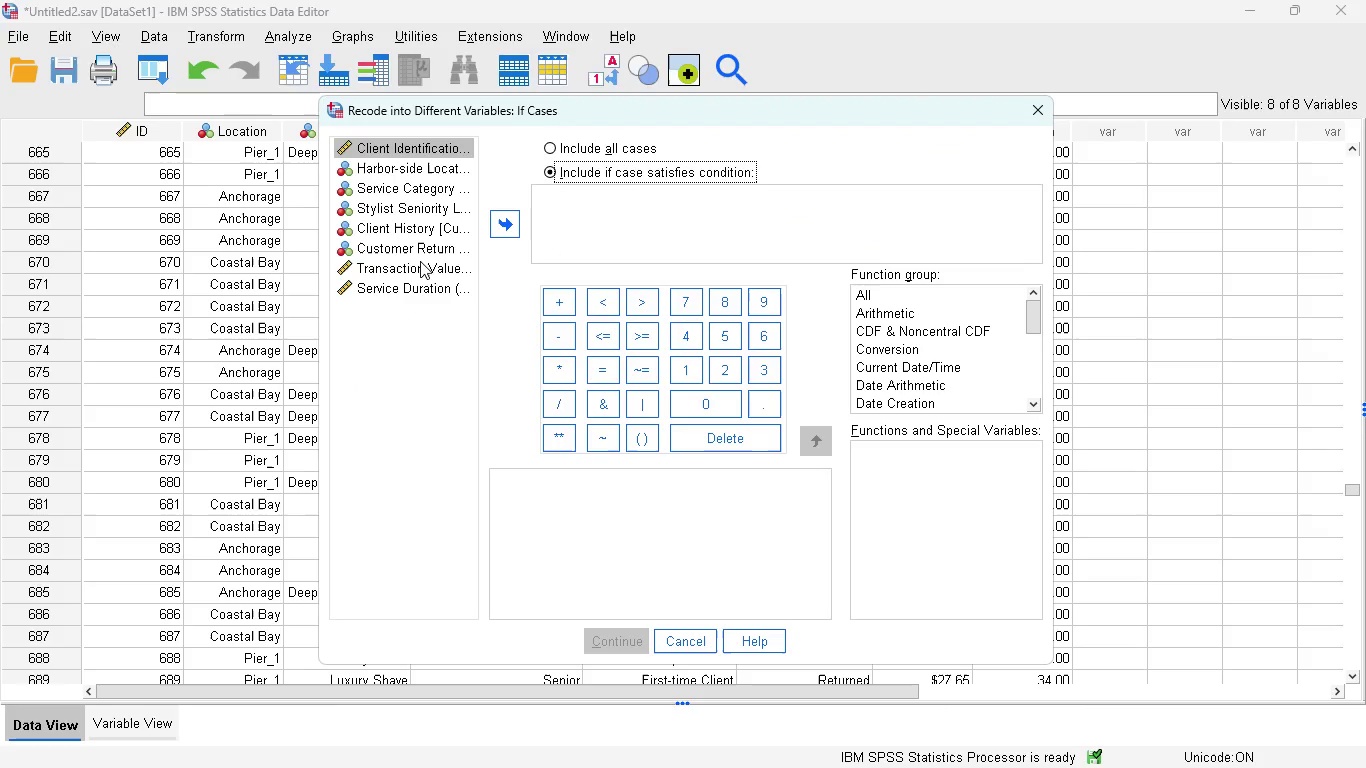 
left_click([409, 273])
 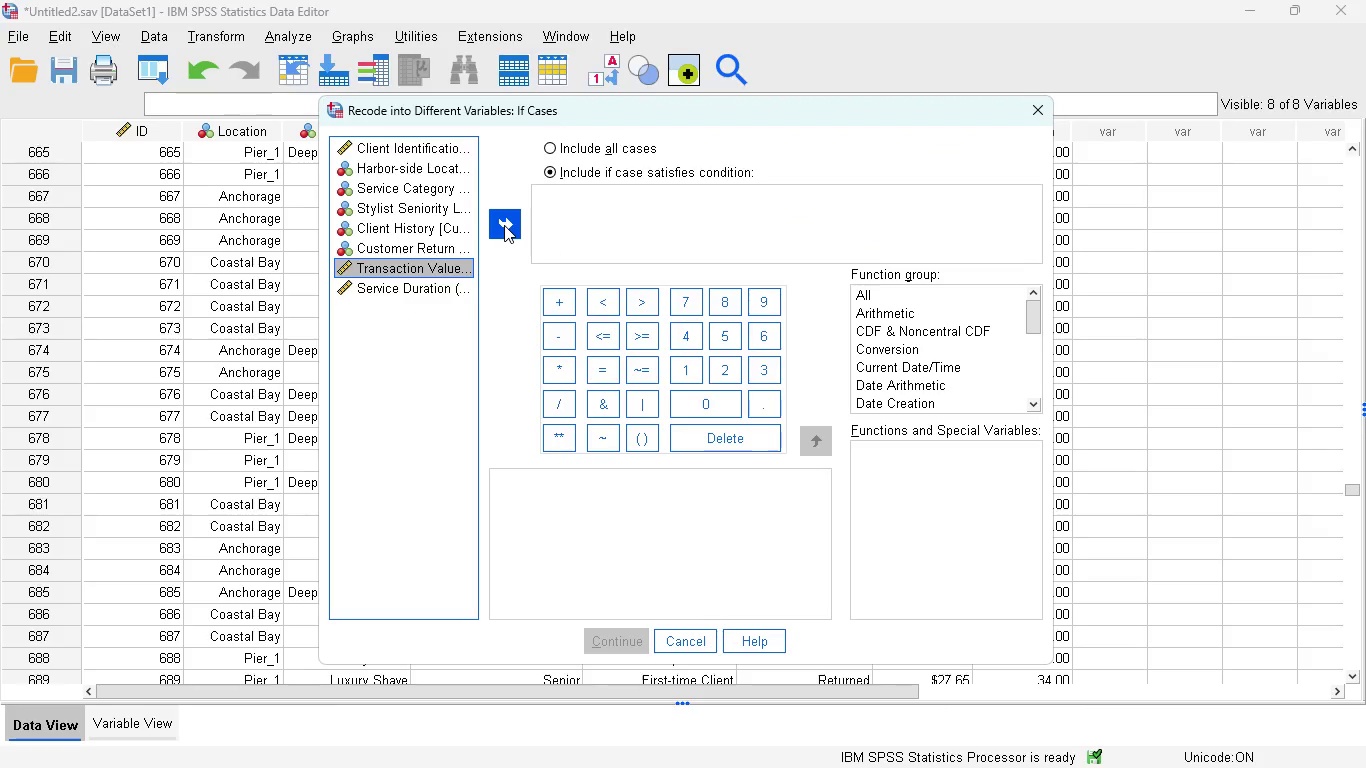 
left_click([504, 225])
 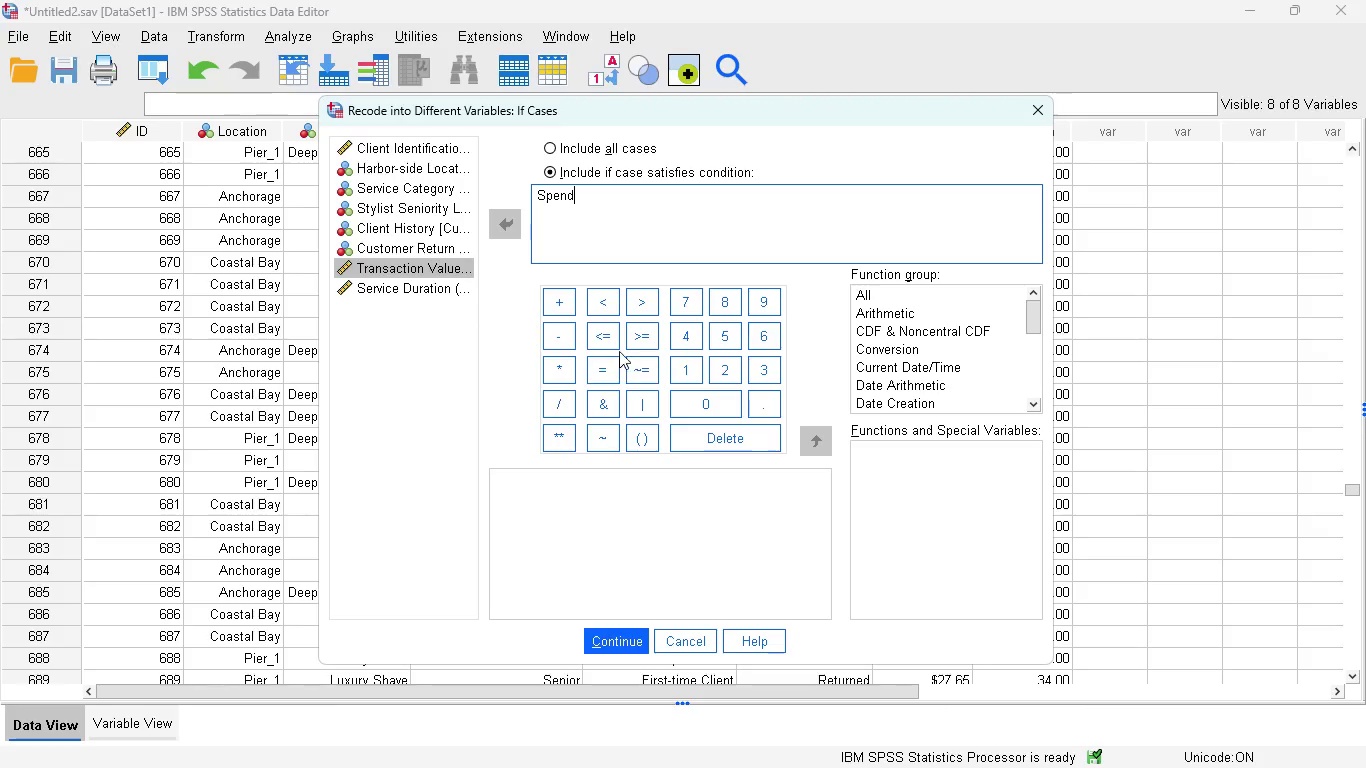 
wait(5.8)
 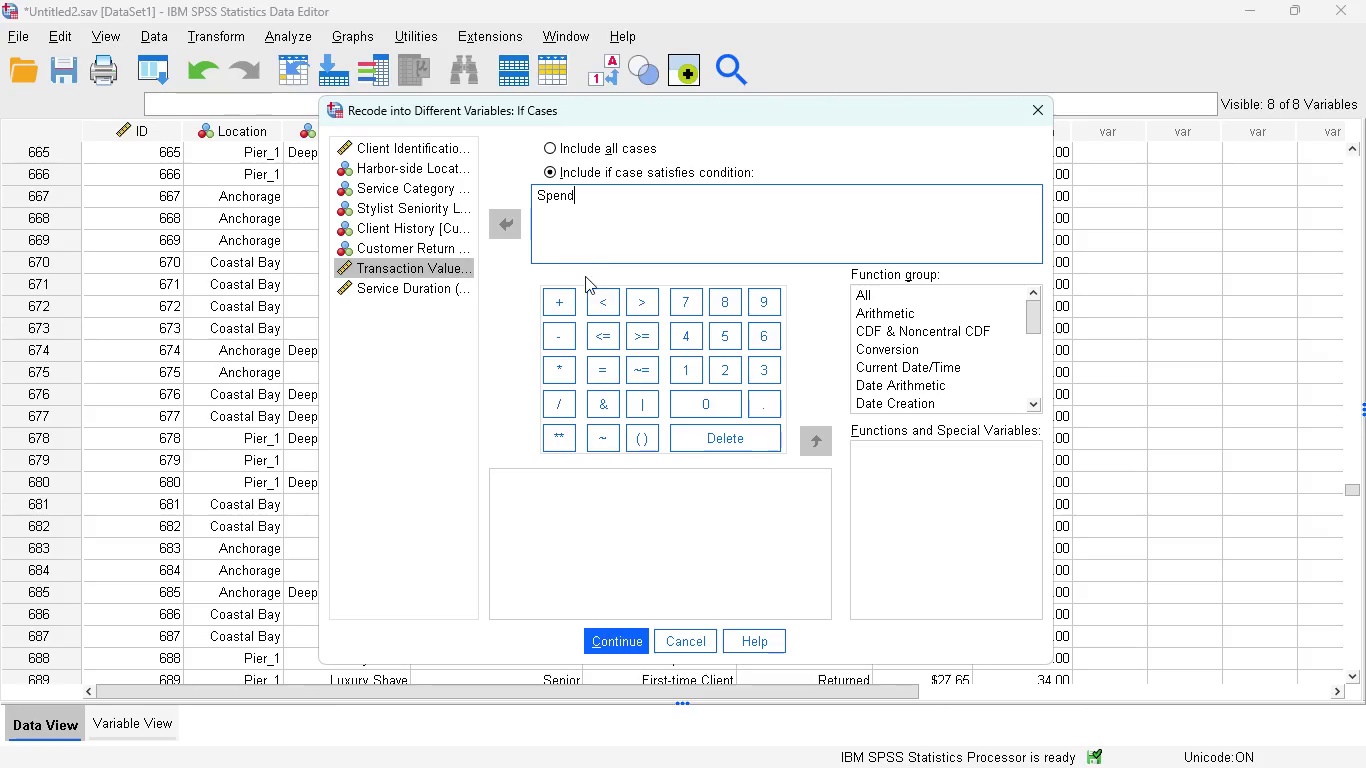 
key(Space)
 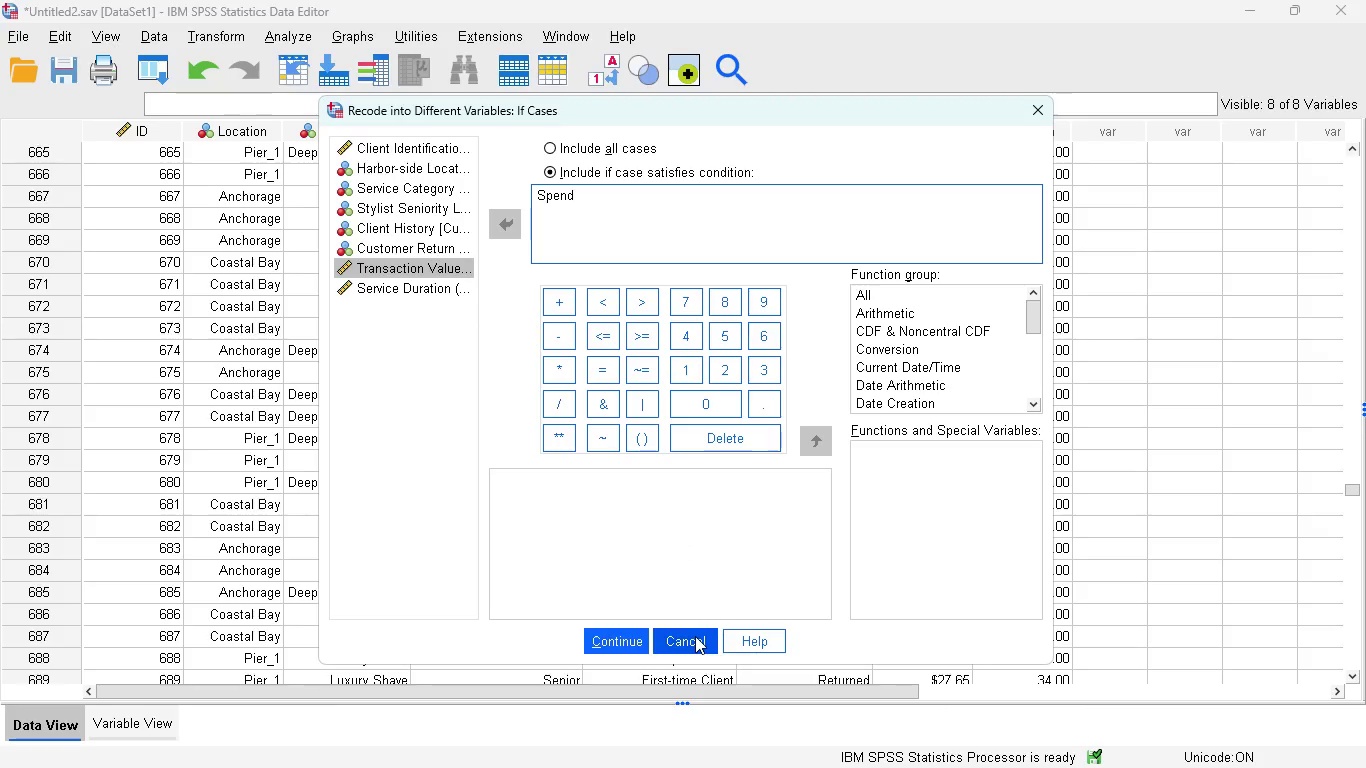 
left_click([695, 636])
 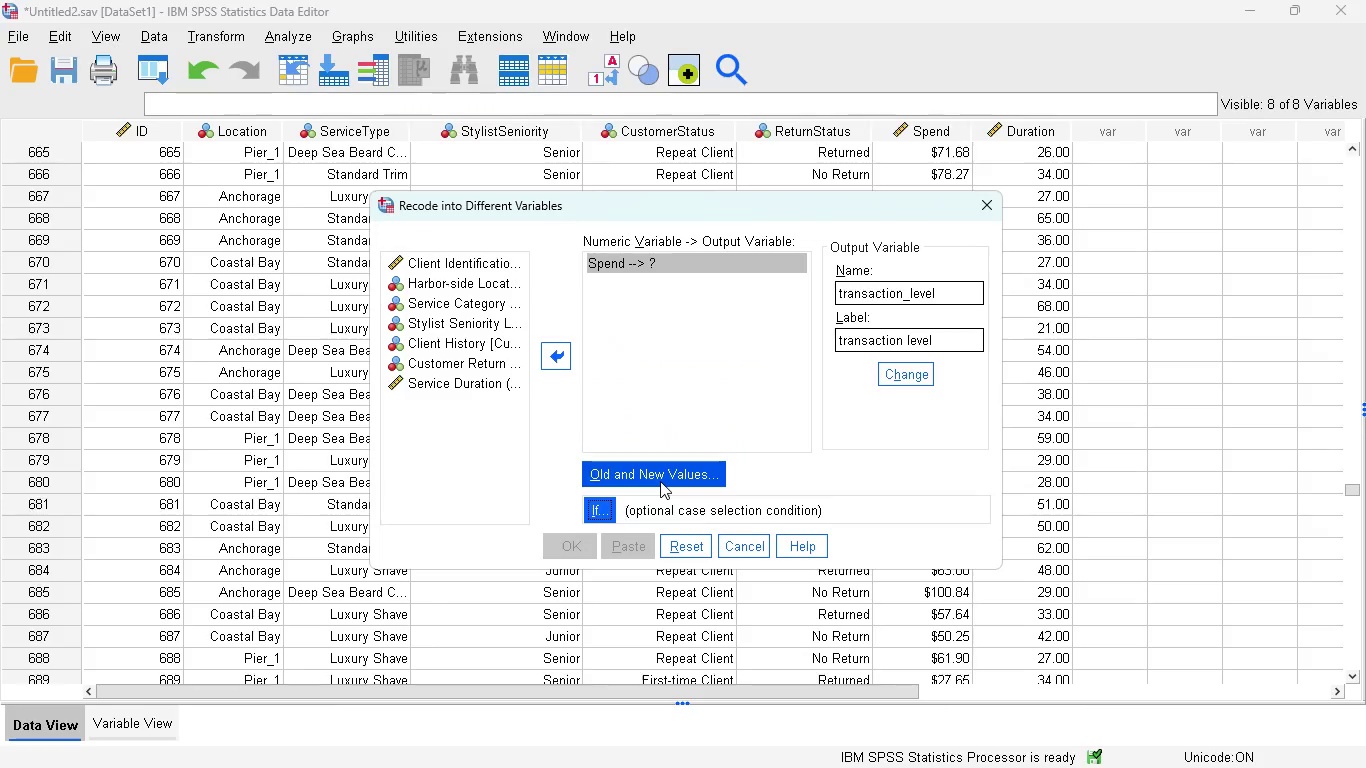 
left_click([660, 481])
 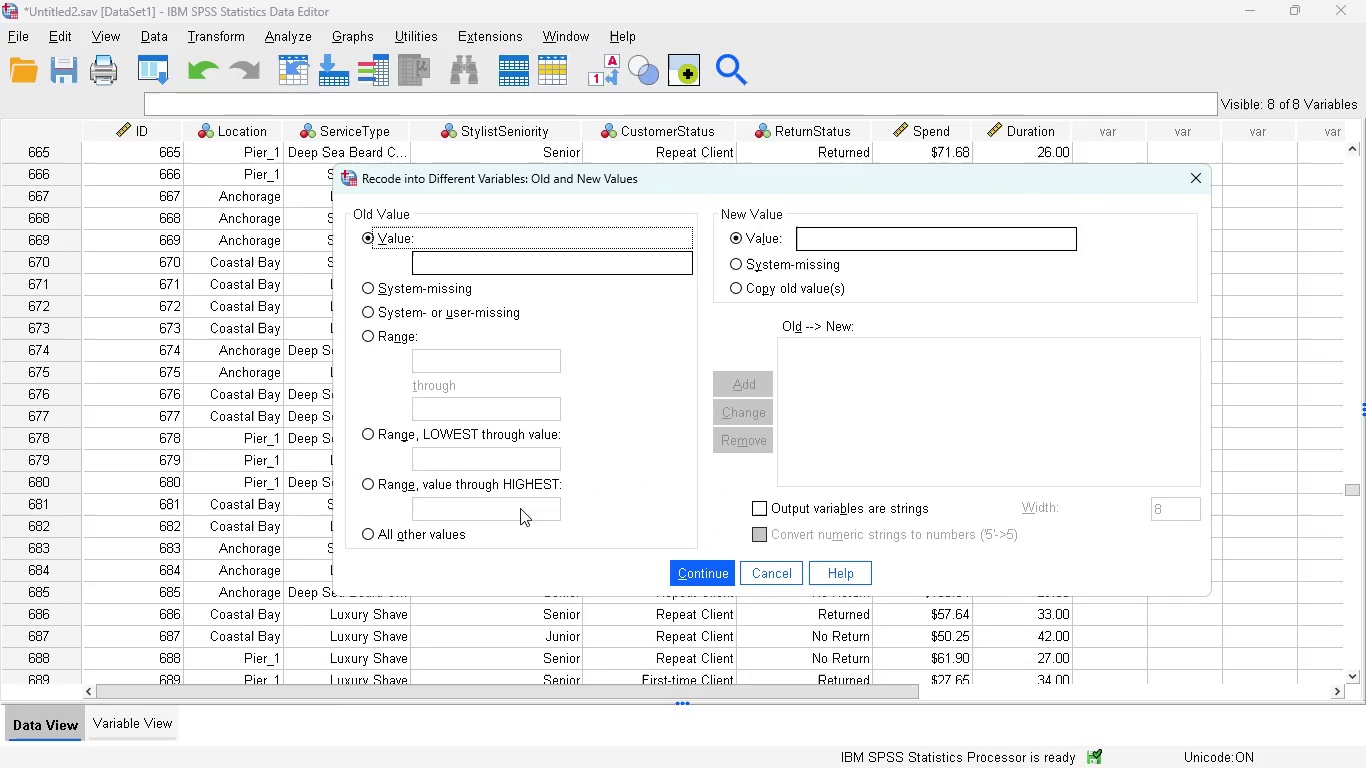 
wait(13.14)
 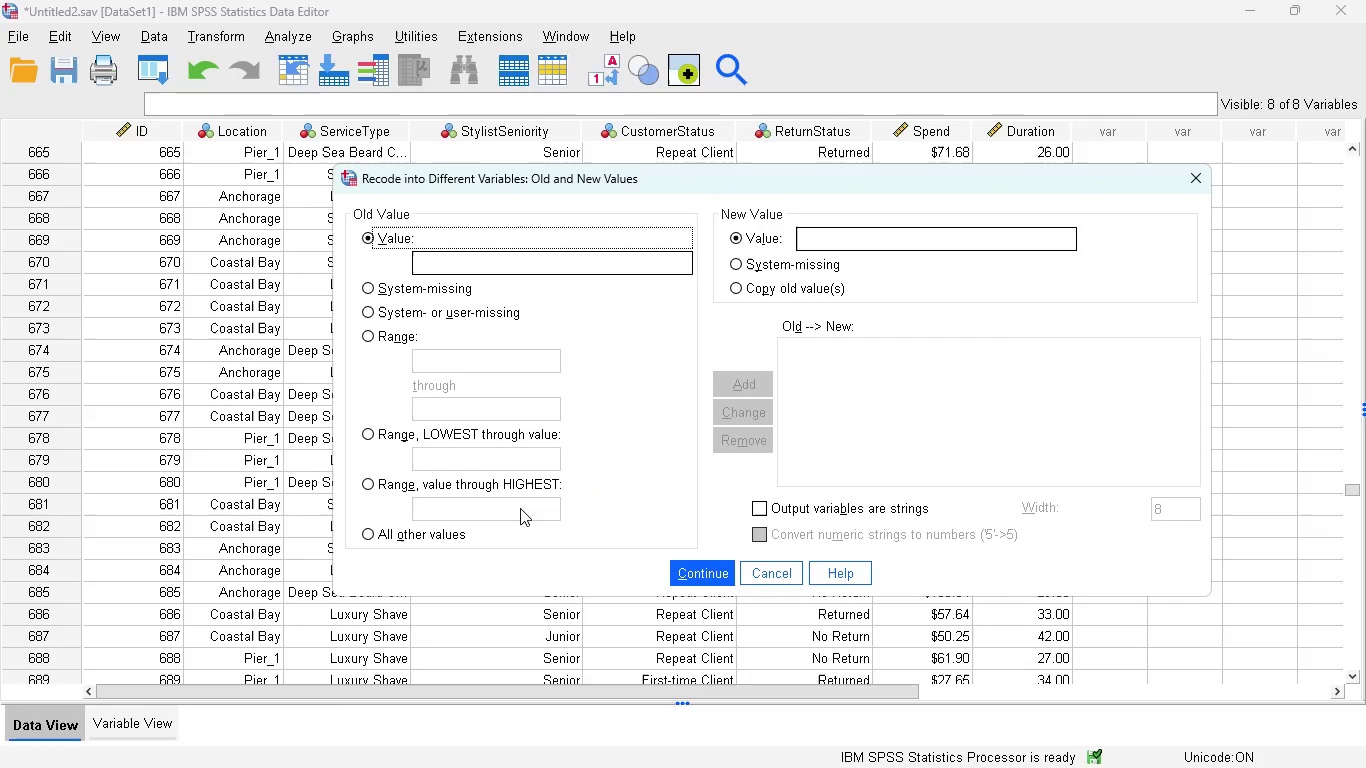 
scroll: coordinate [497, 502], scroll_direction: down, amount: 2.0
 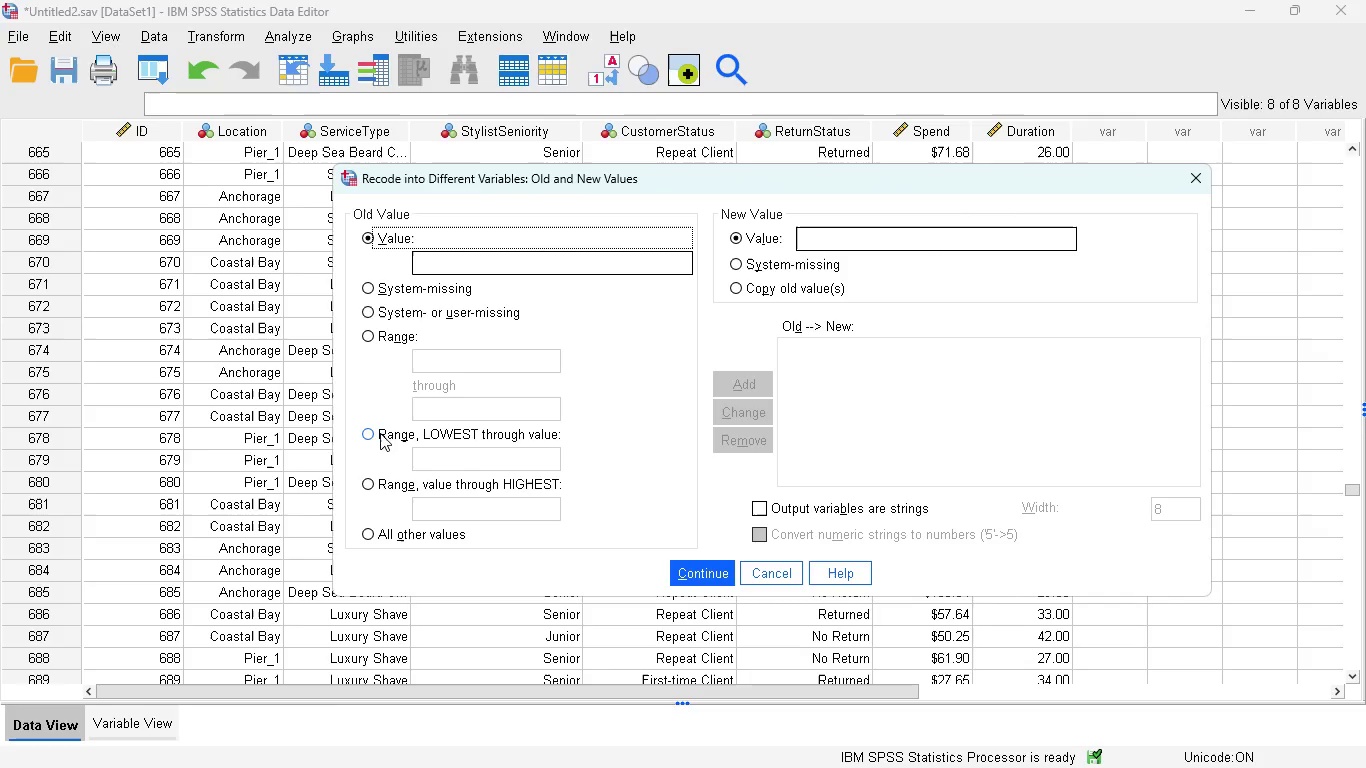 
left_click([370, 432])
 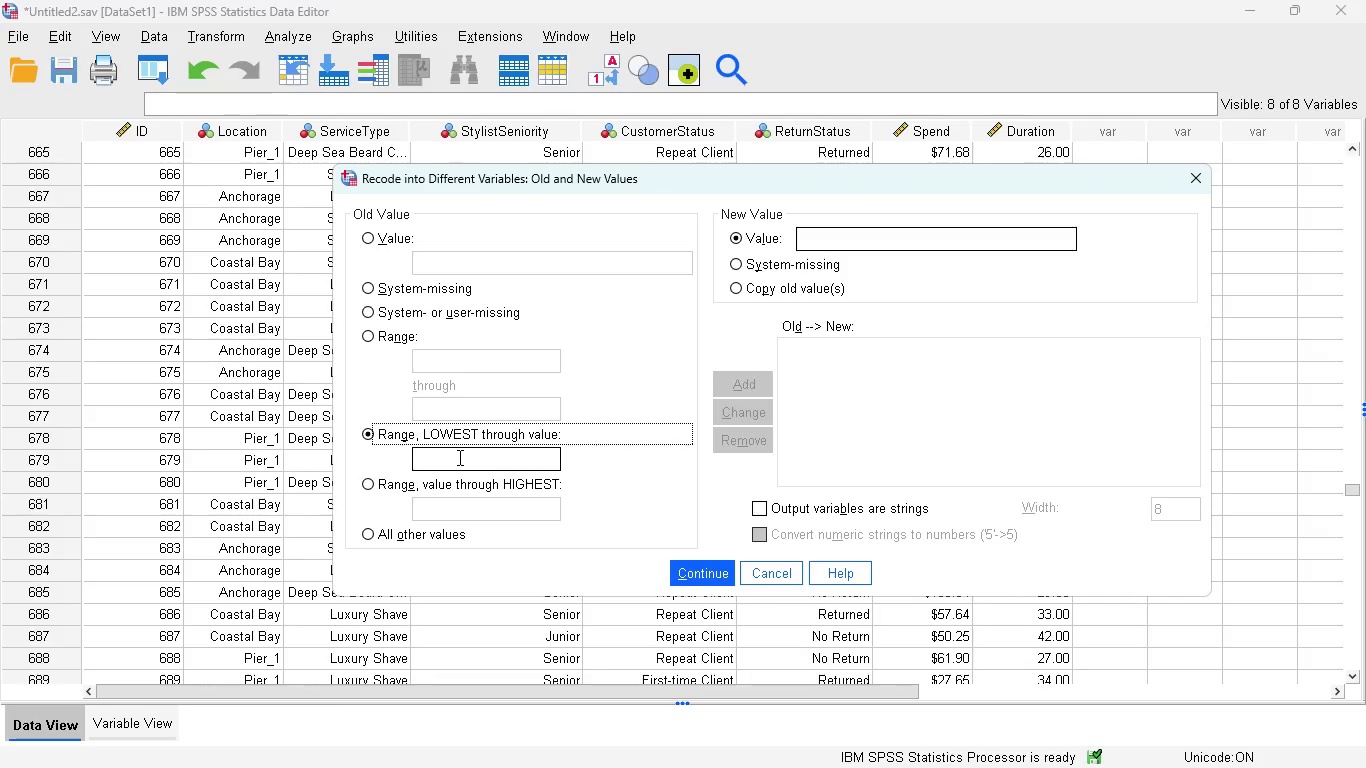 
left_click([458, 457])
 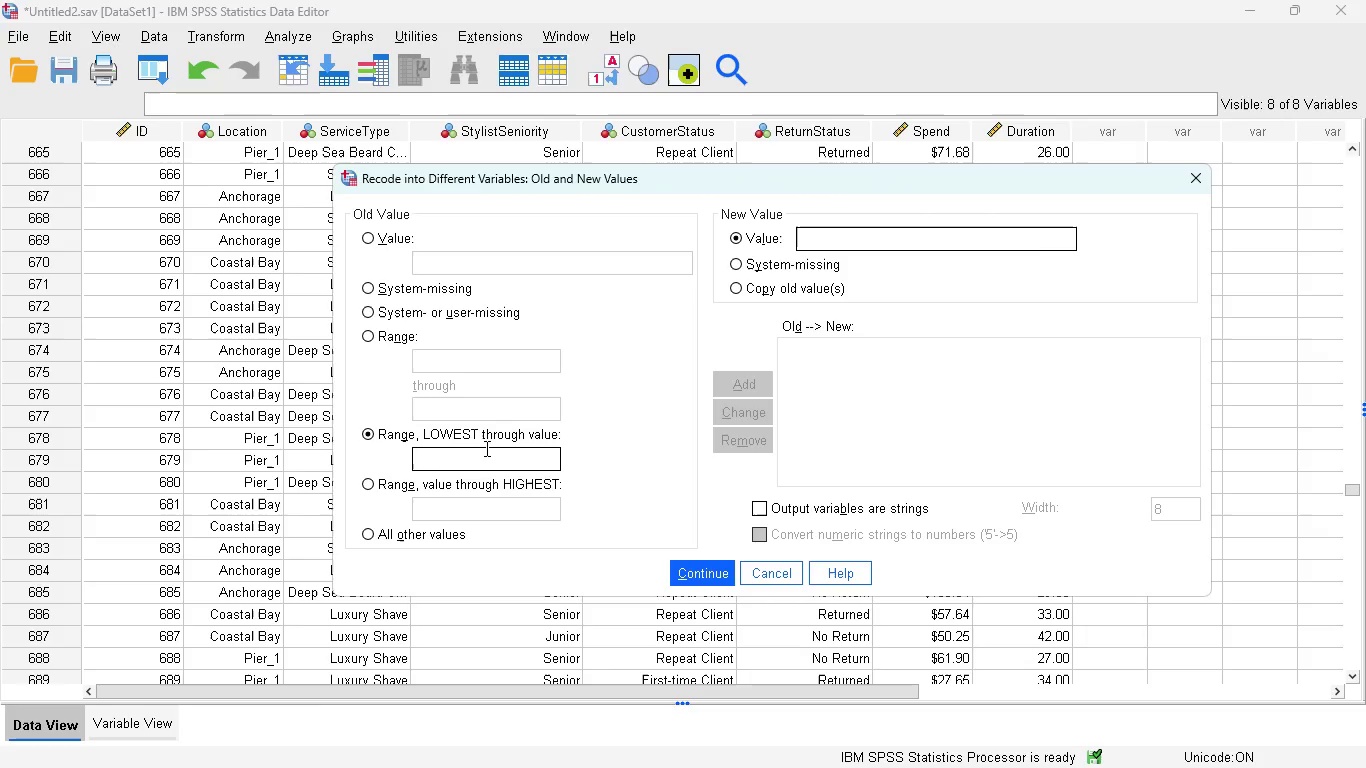 
type(53.6)
 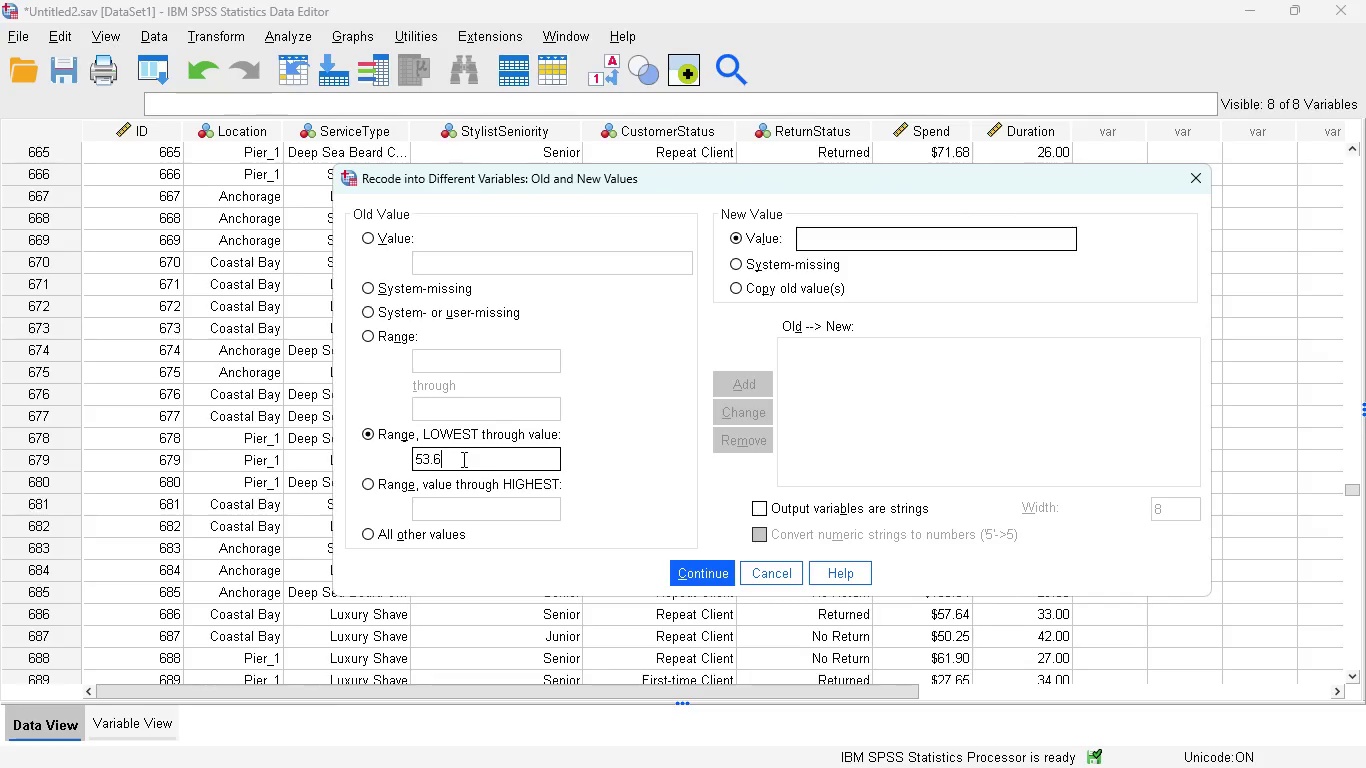 
wait(7.22)
 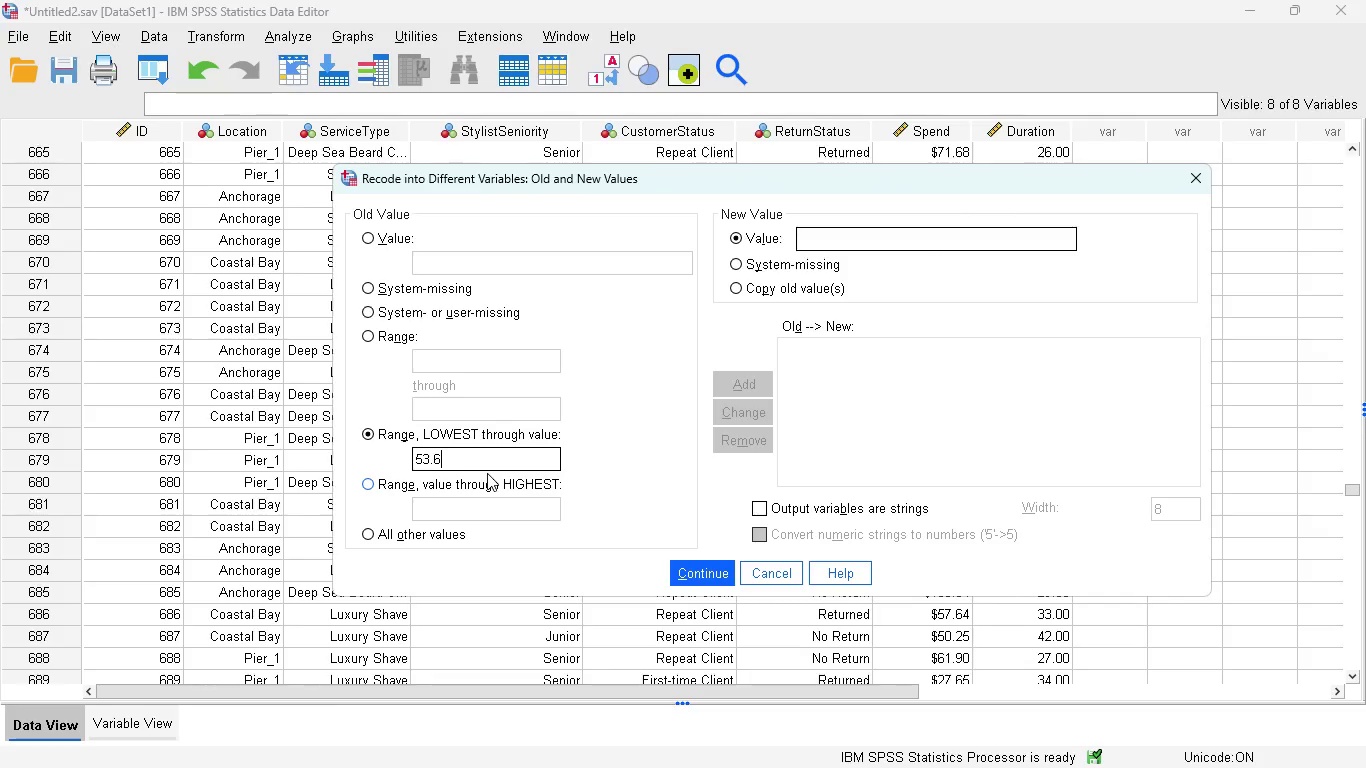 
left_click([809, 237])
 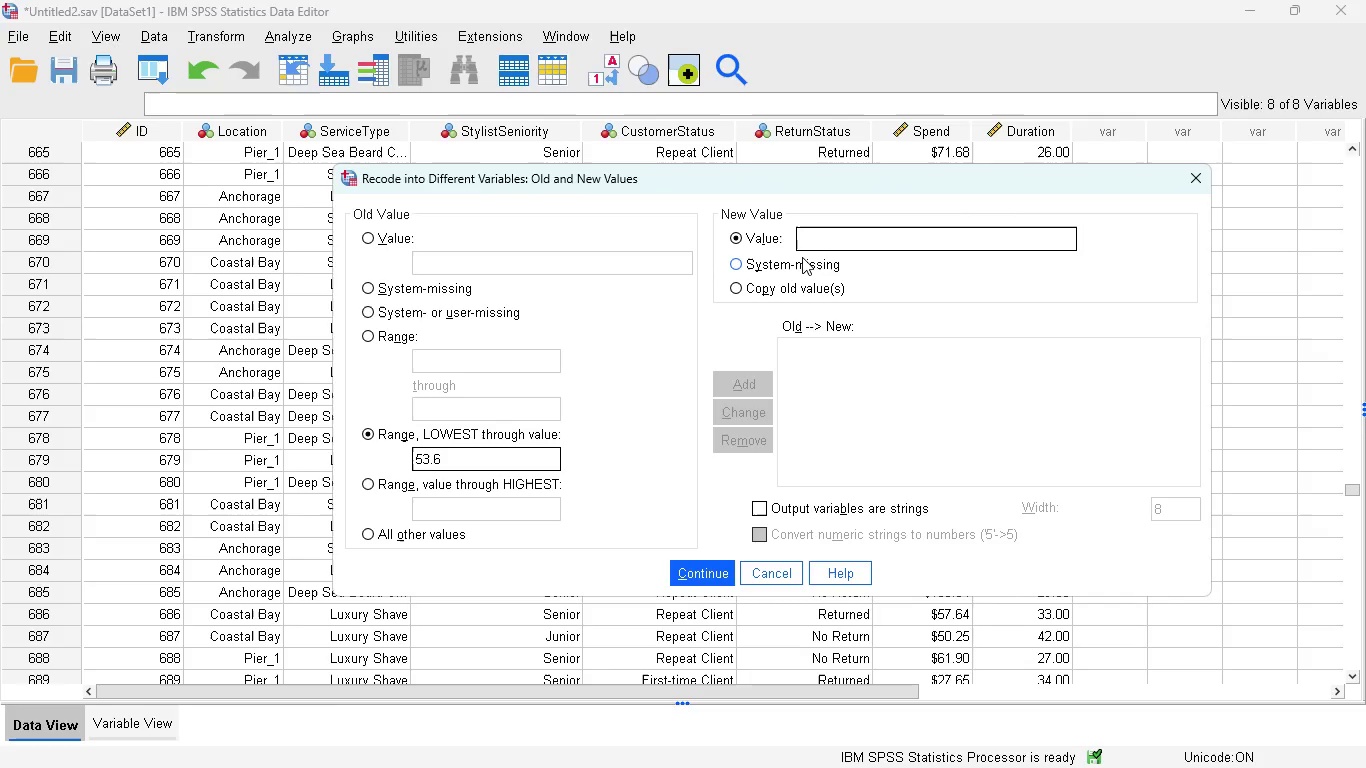 
type(low)
key(Backspace)
type(l0)
 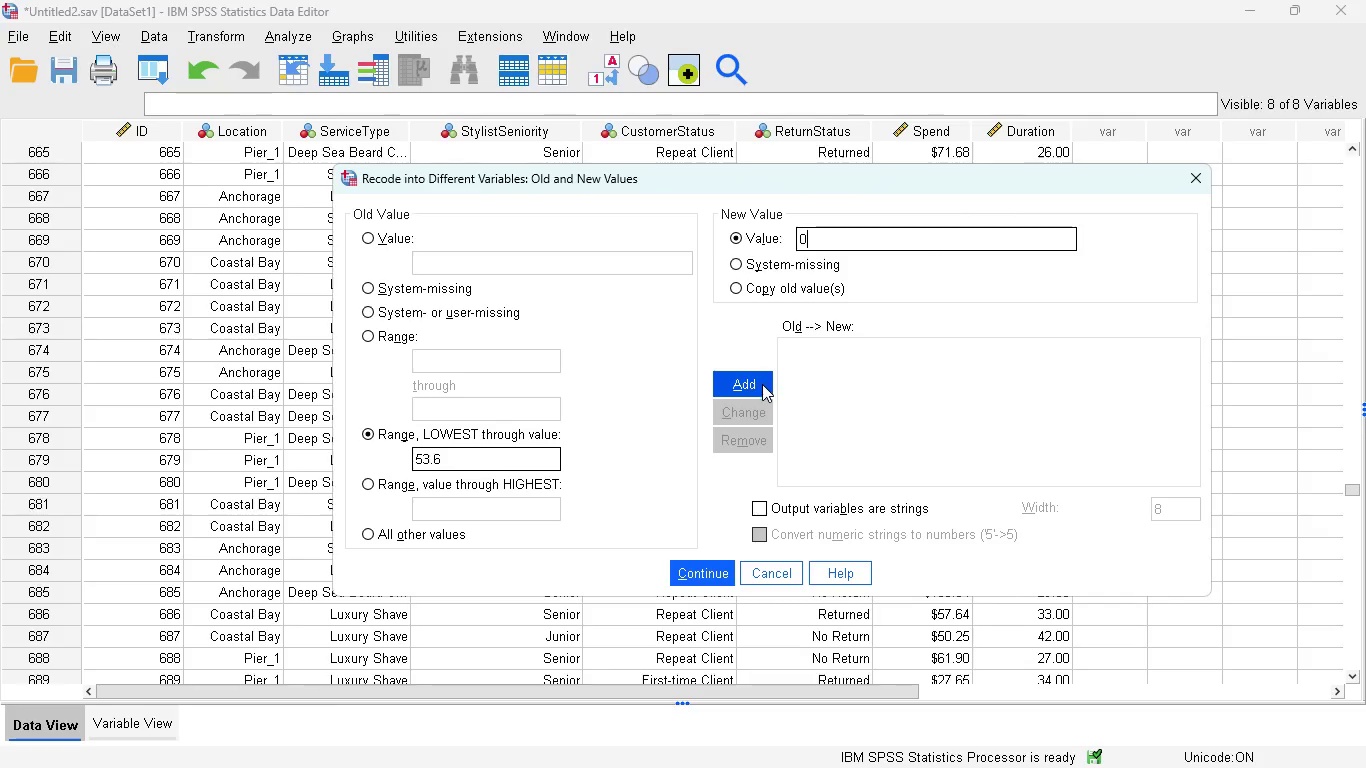 
left_click([760, 384])
 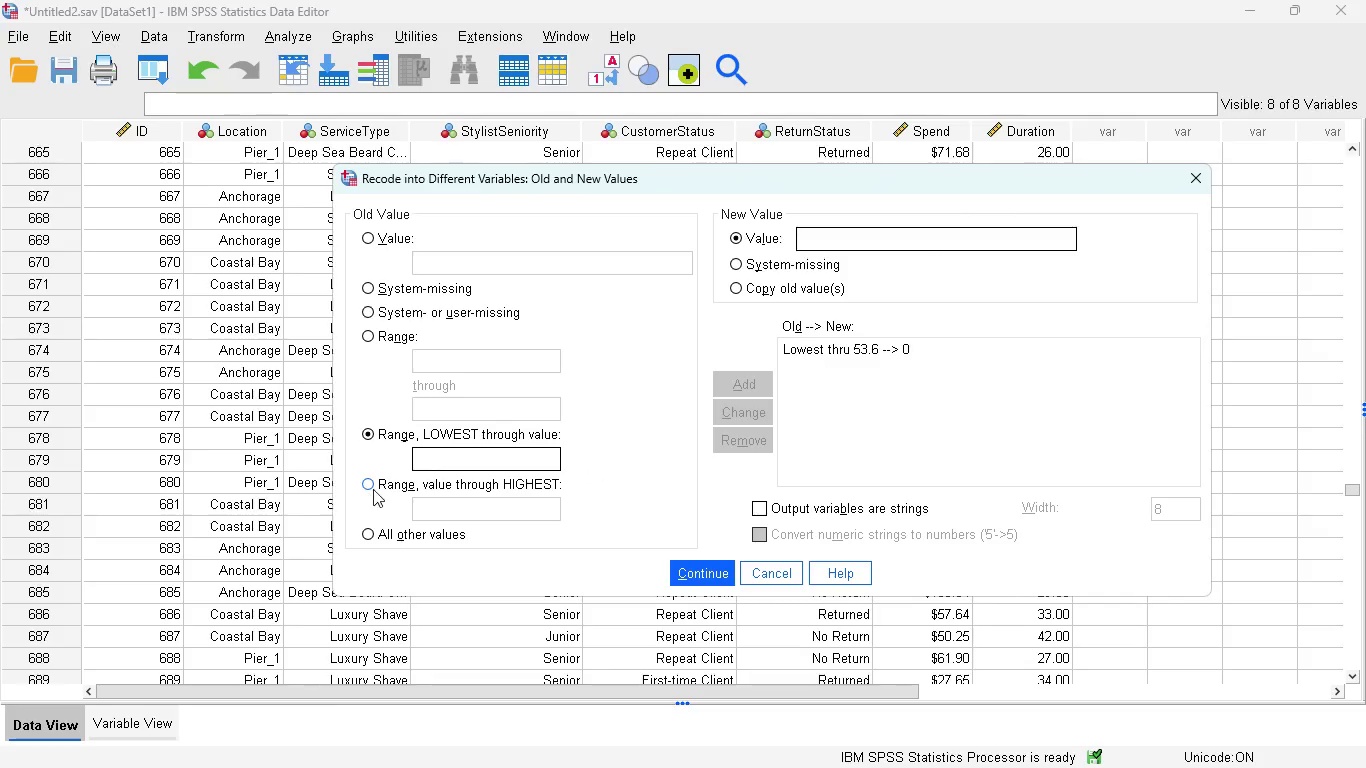 
wait(5.36)
 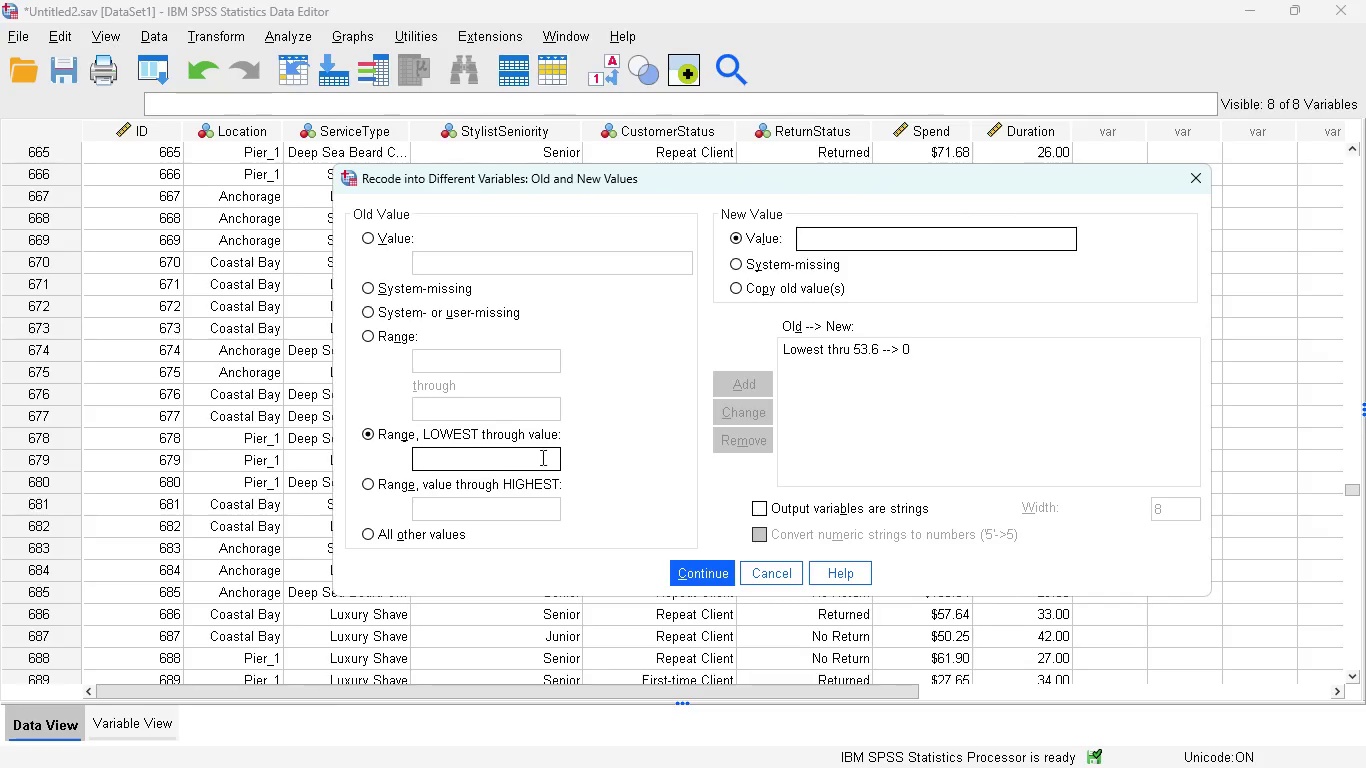 
left_click([373, 483])
 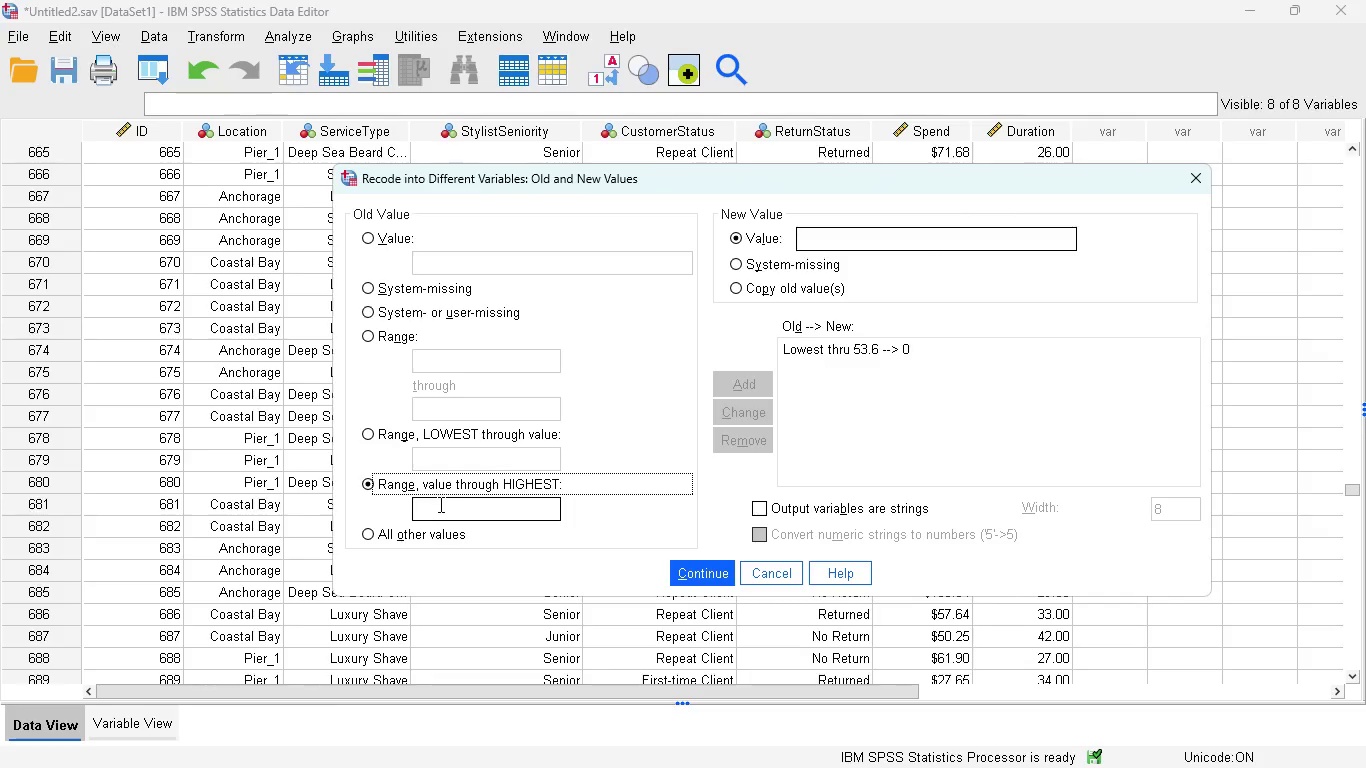 
left_click([439, 504])
 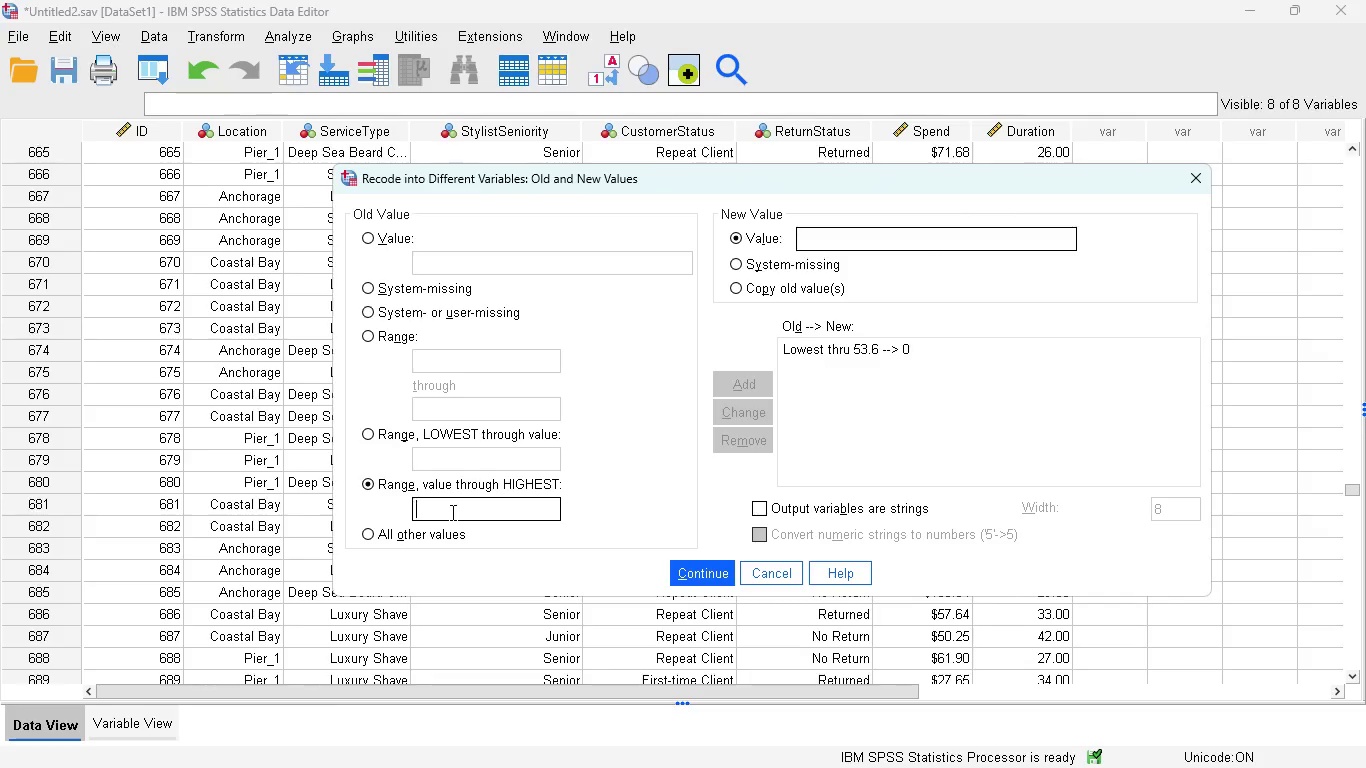 
type(53)
 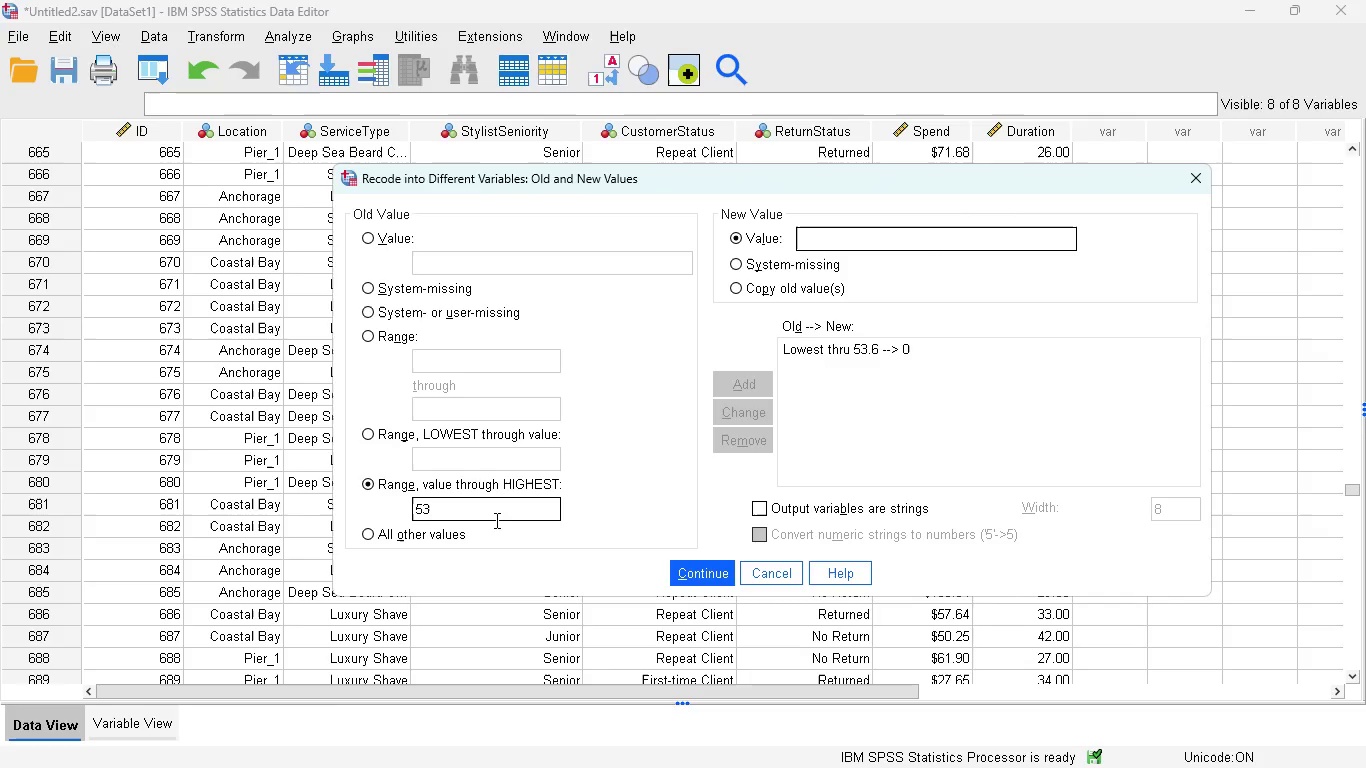 
key(Period)
 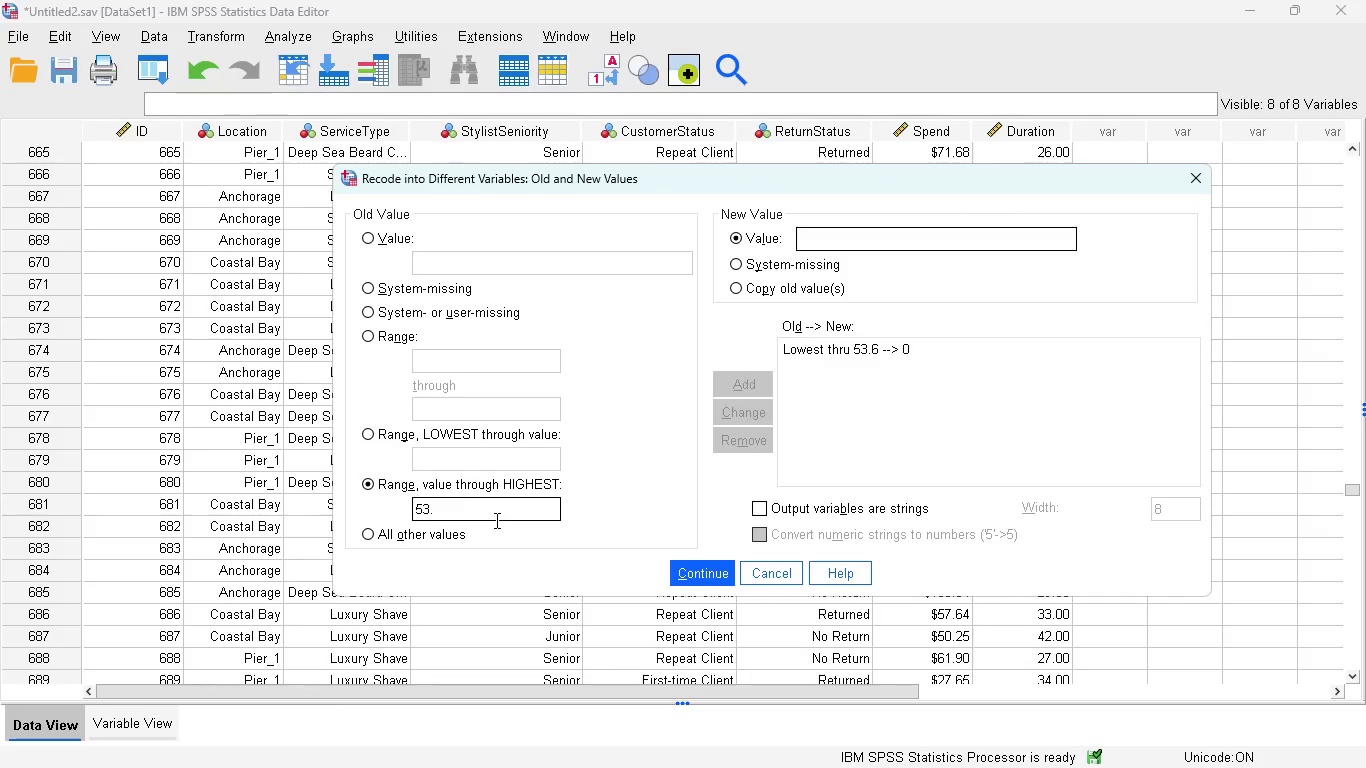 
key(6)
 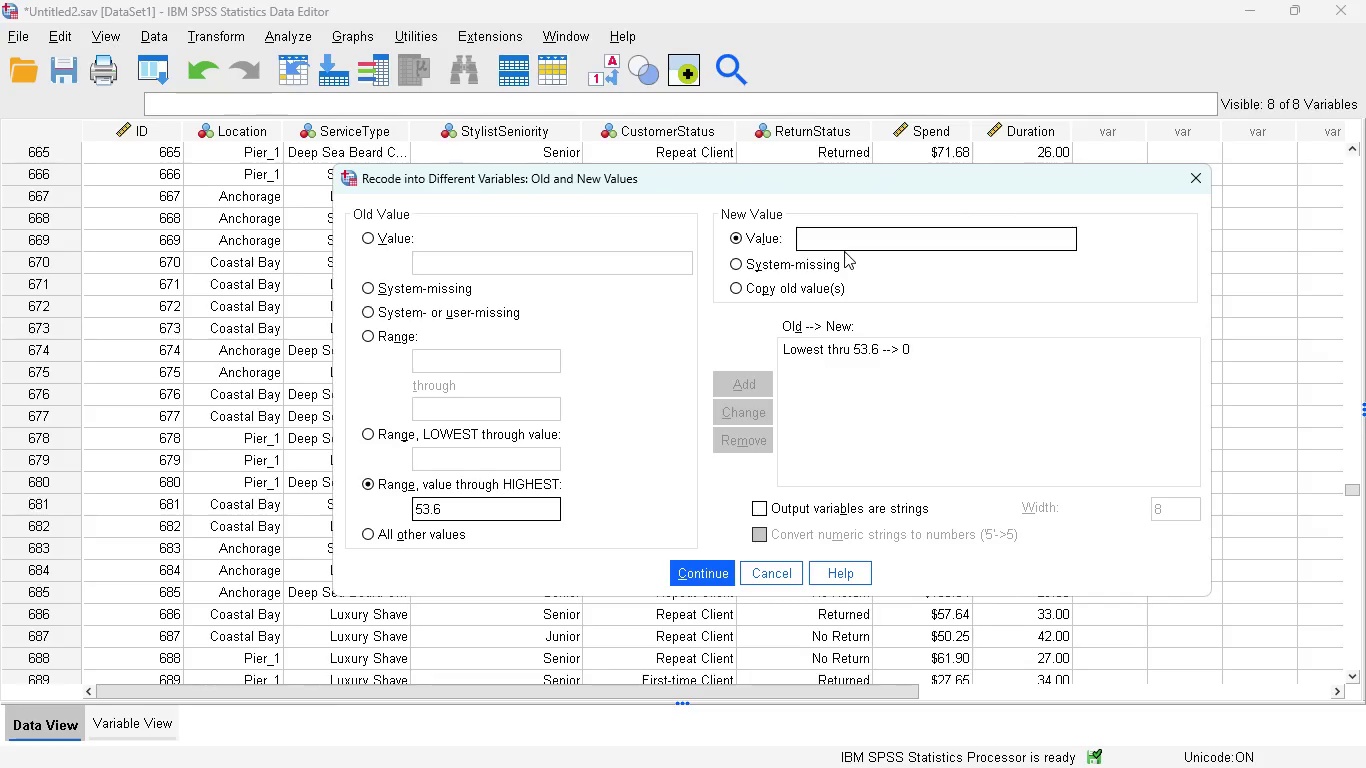 
left_click([844, 251])
 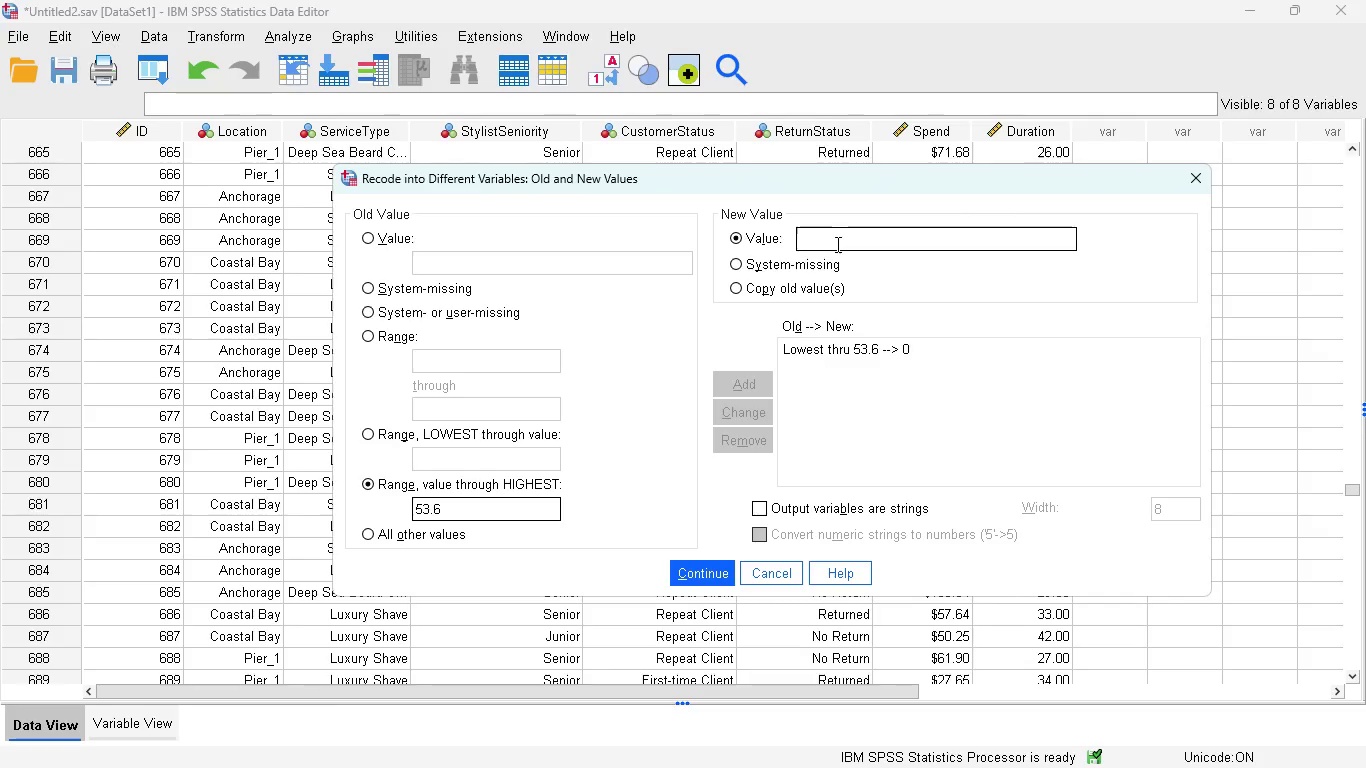 
left_click([836, 244])
 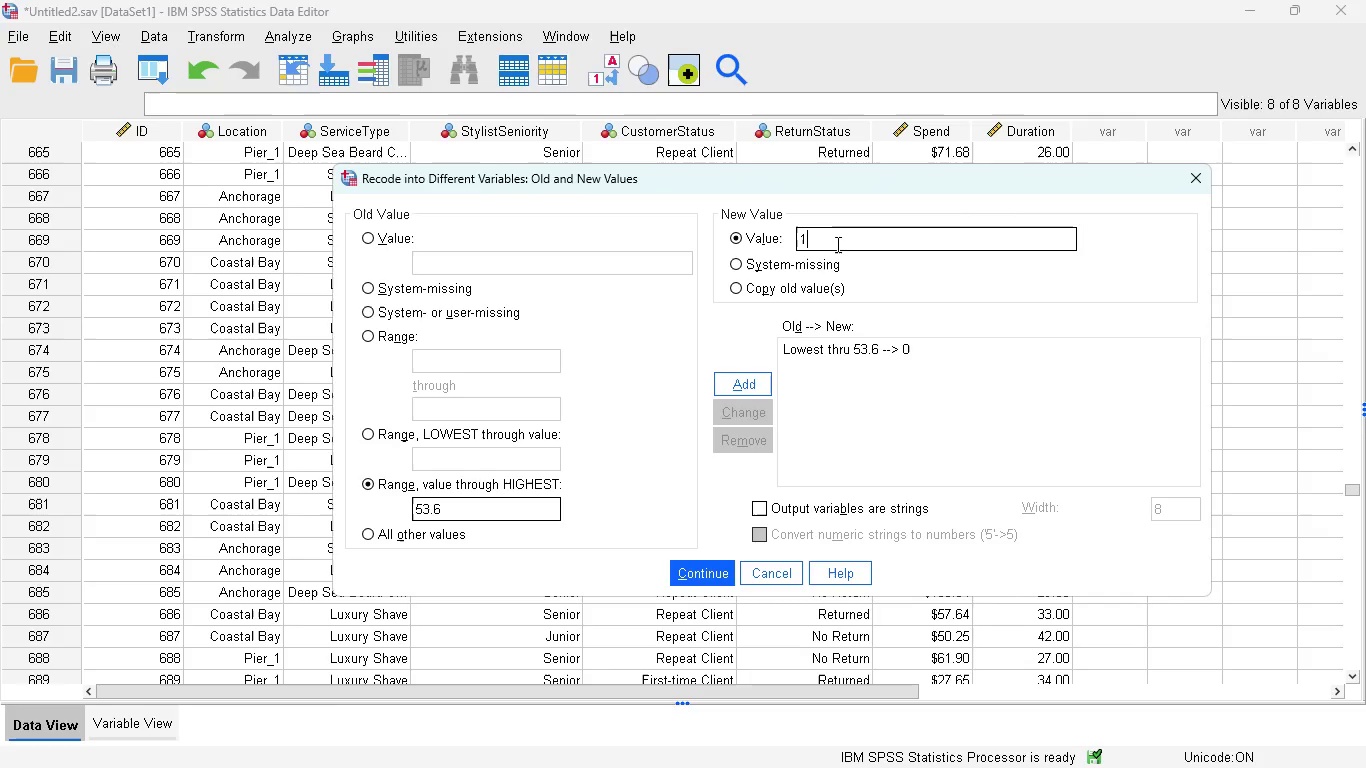 
key(1)
 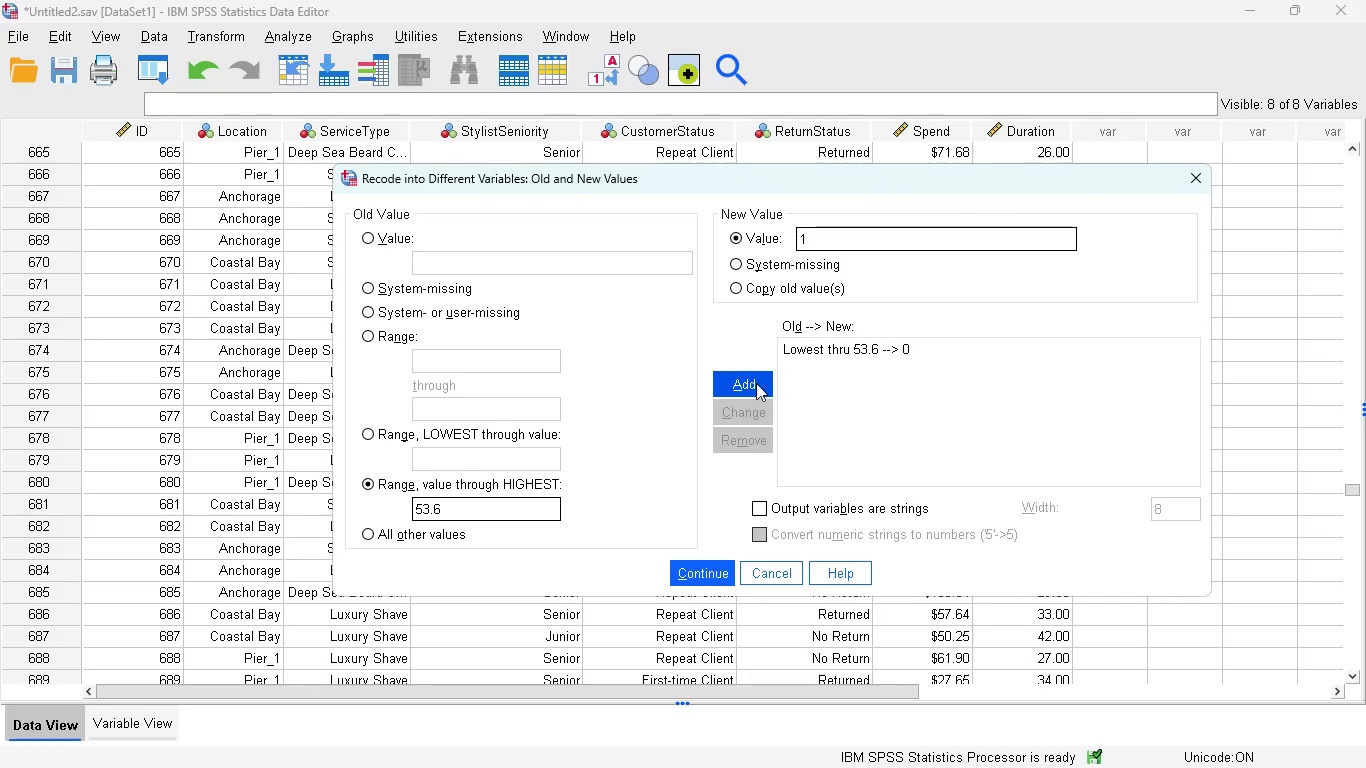 
left_click([756, 383])
 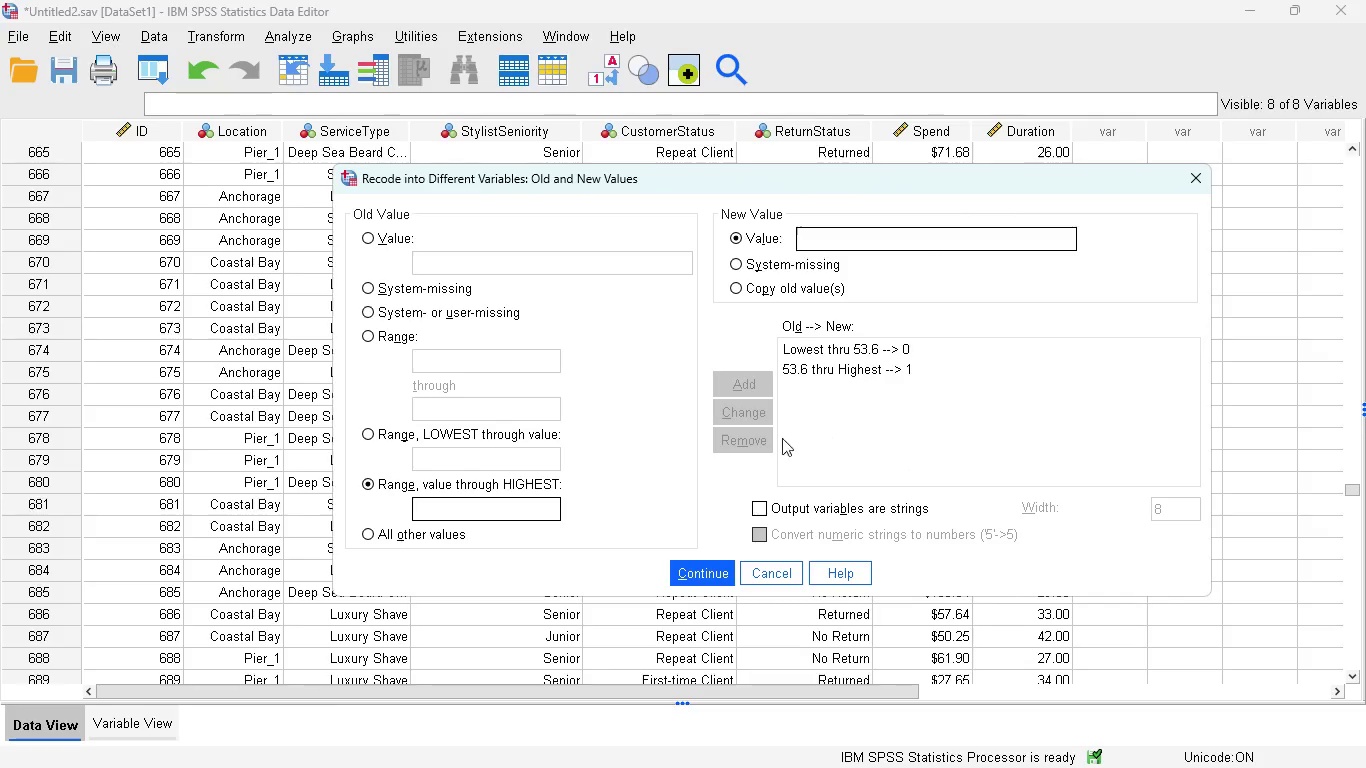 
wait(8.7)
 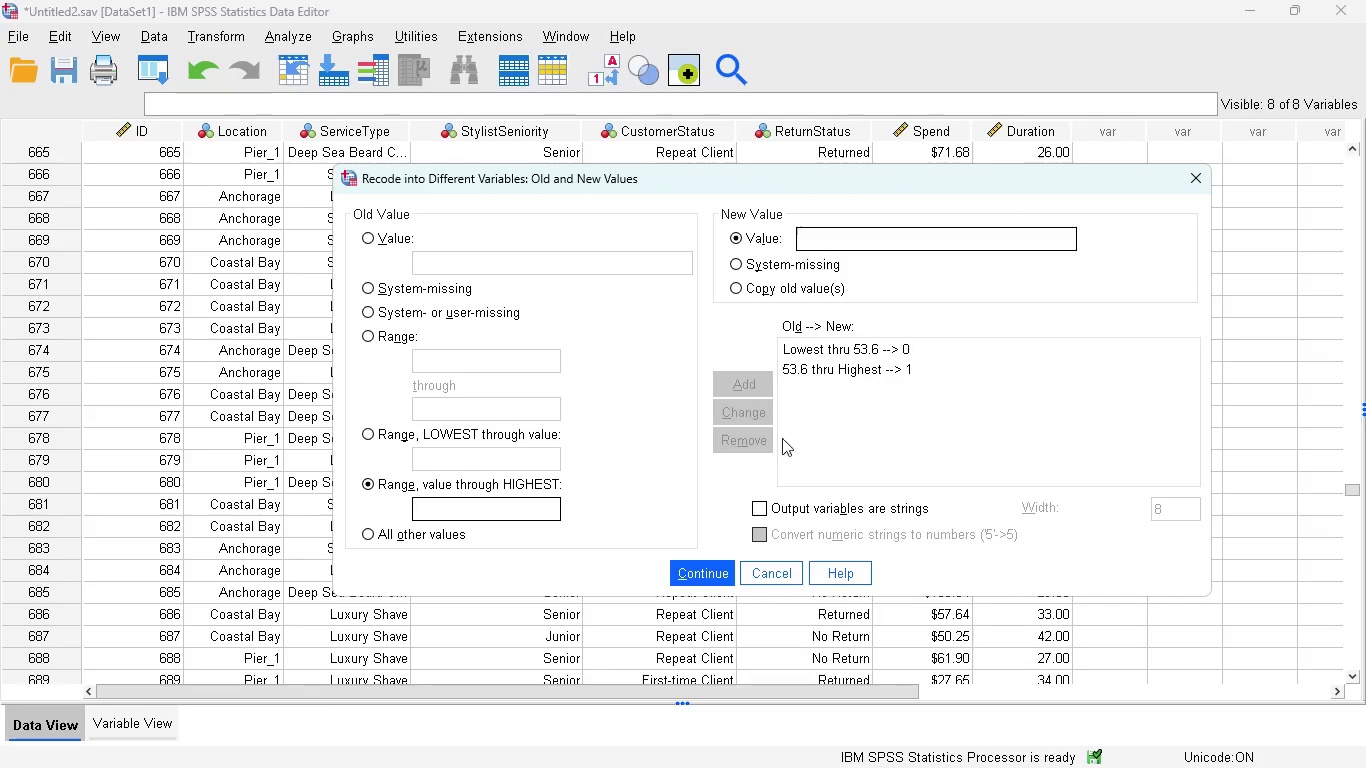 
left_click([717, 567])
 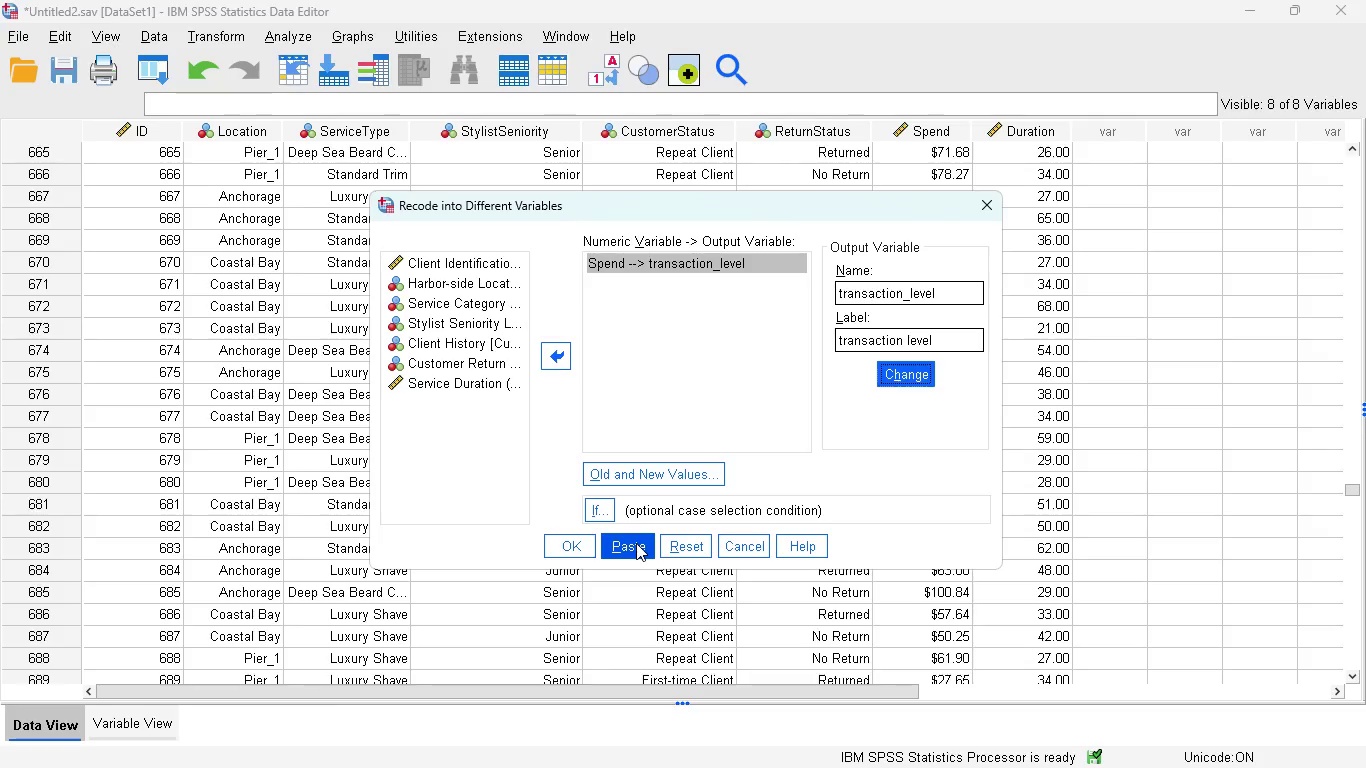 
wait(20.97)
 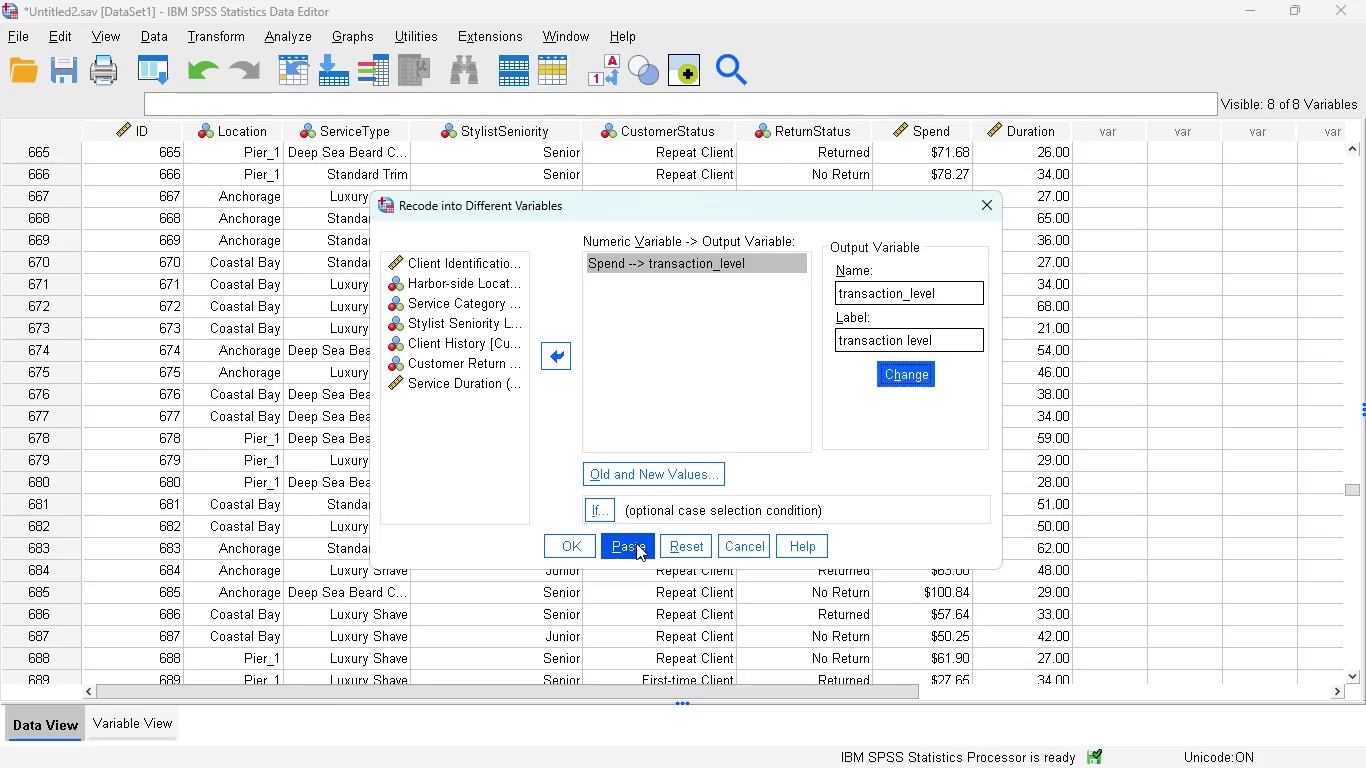 
left_click([631, 545])
 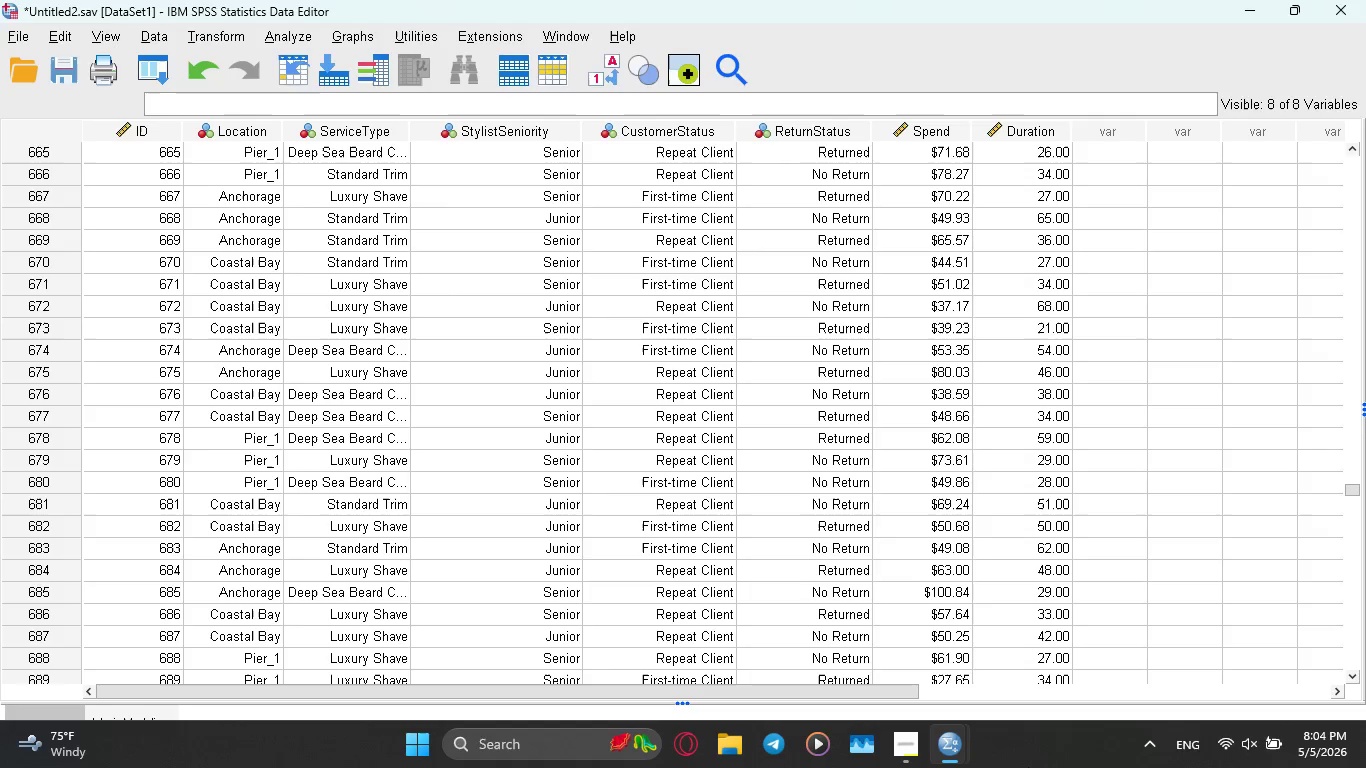 
mouse_move([961, 724])
 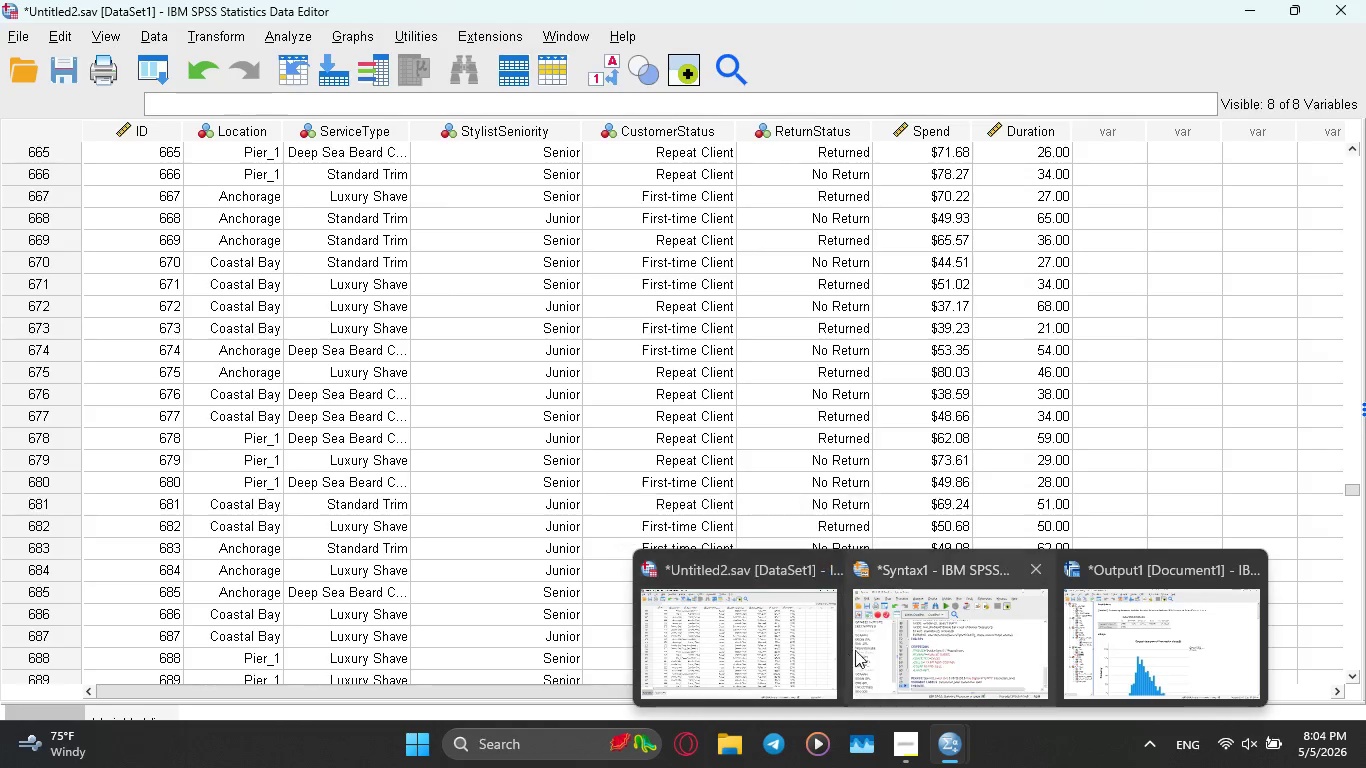 
left_click([953, 655])
 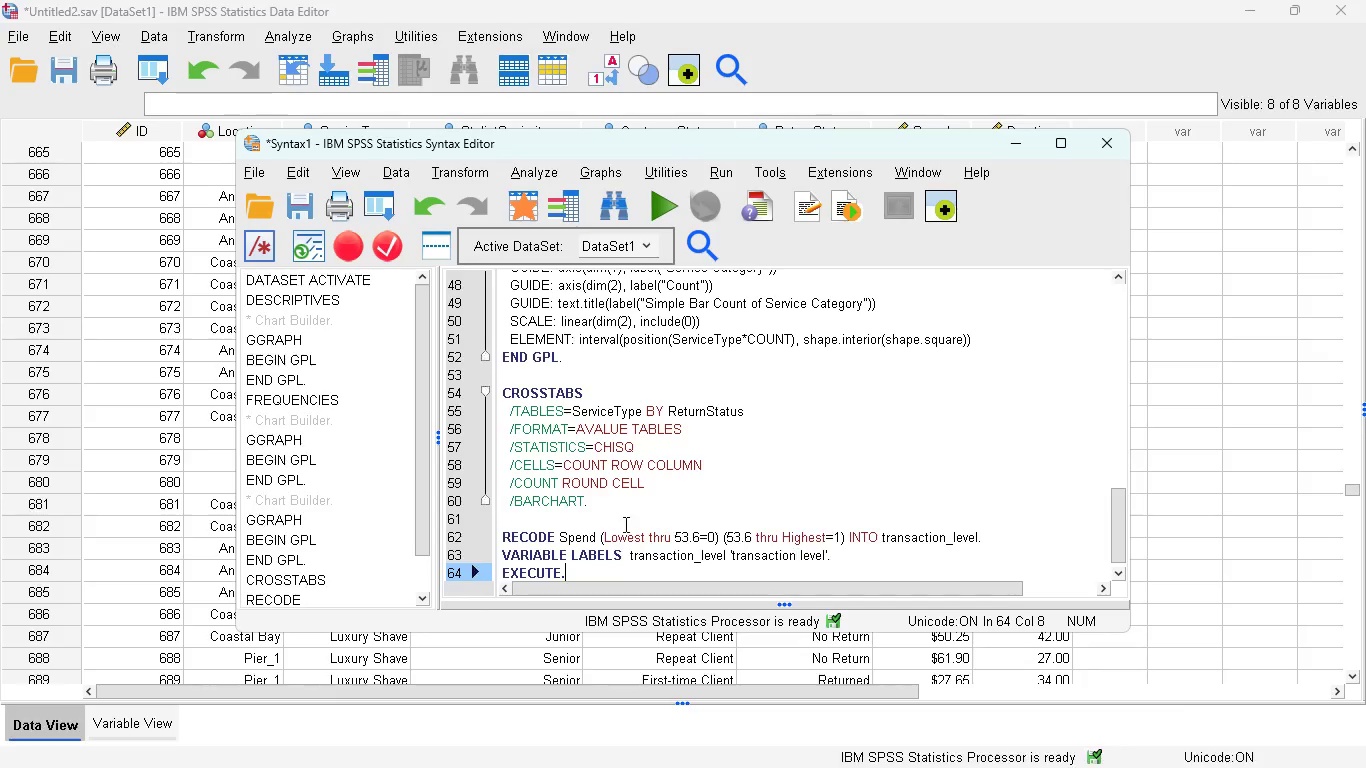 
scroll: coordinate [611, 501], scroll_direction: down, amount: 5.0
 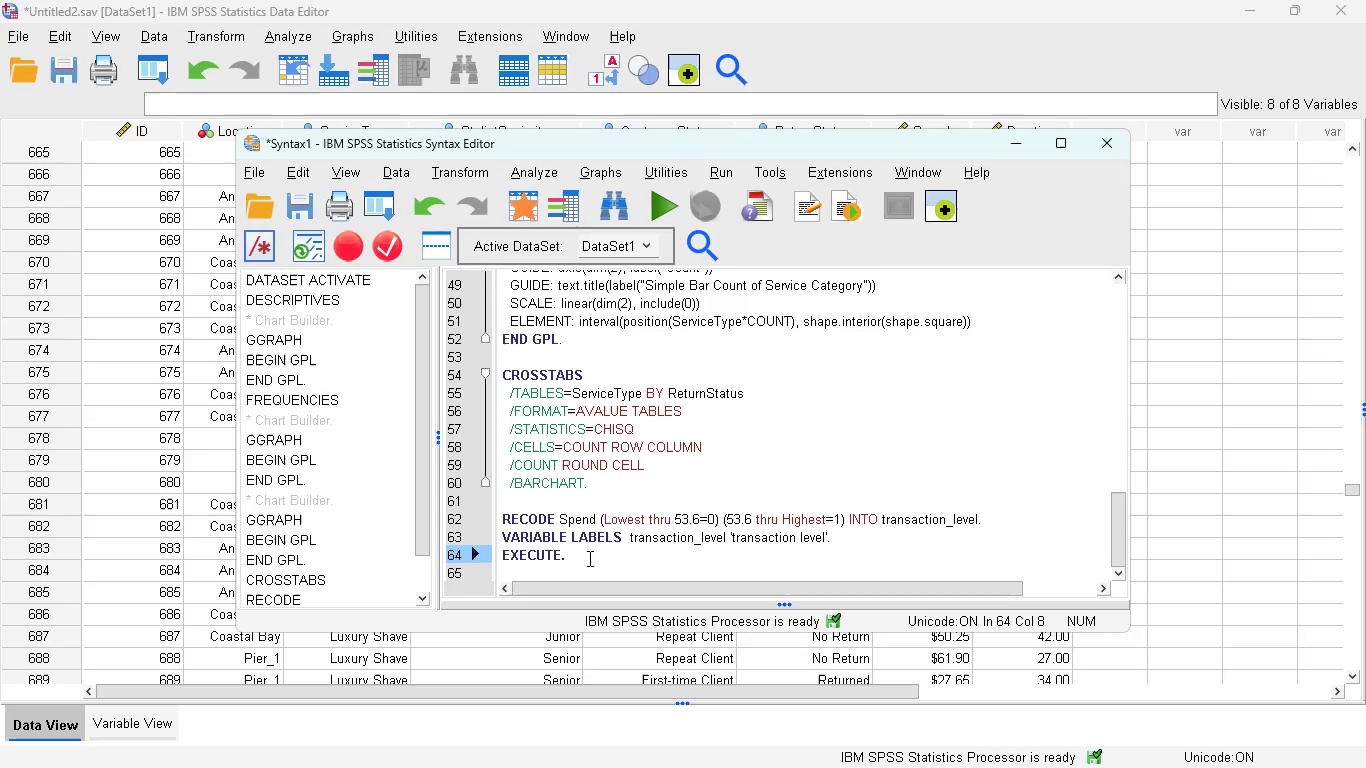 
left_click_drag(start_coordinate=[588, 558], to_coordinate=[500, 508])
 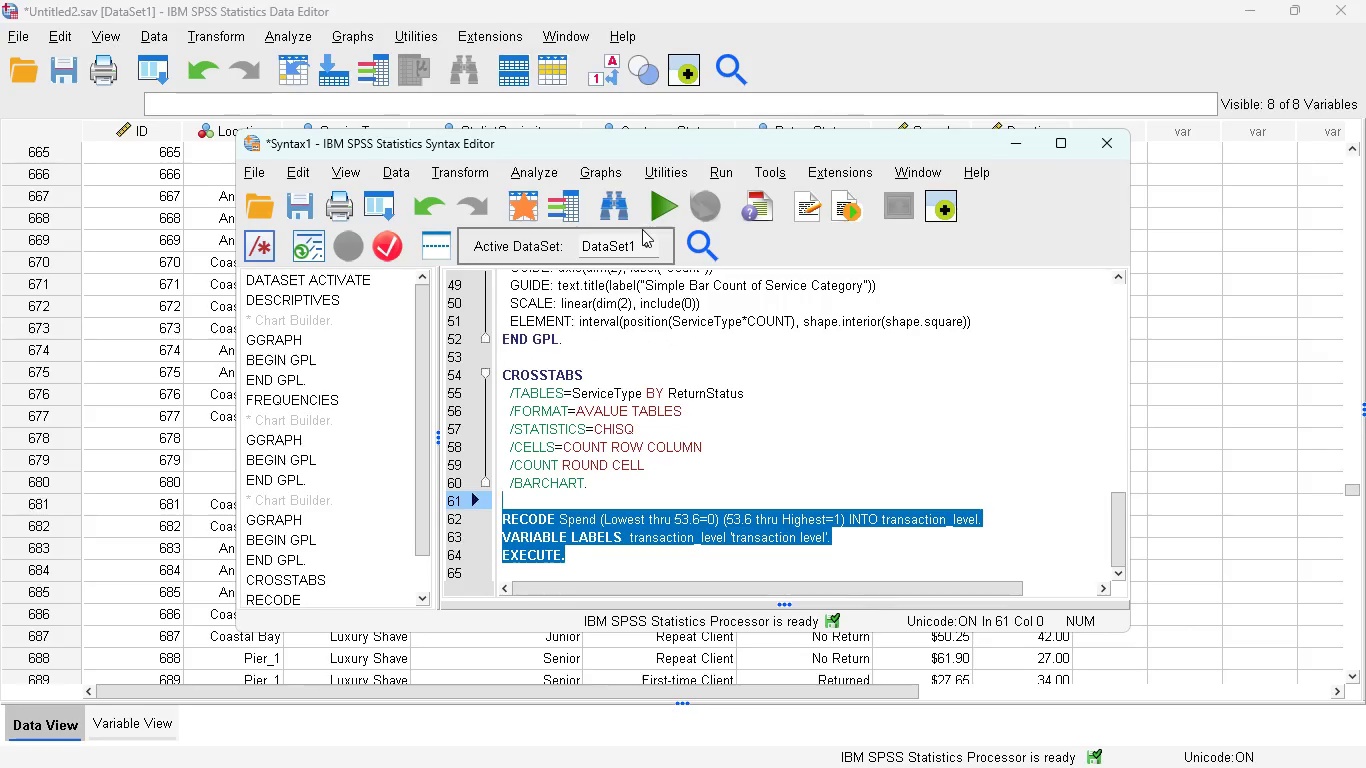 
left_click([671, 197])
 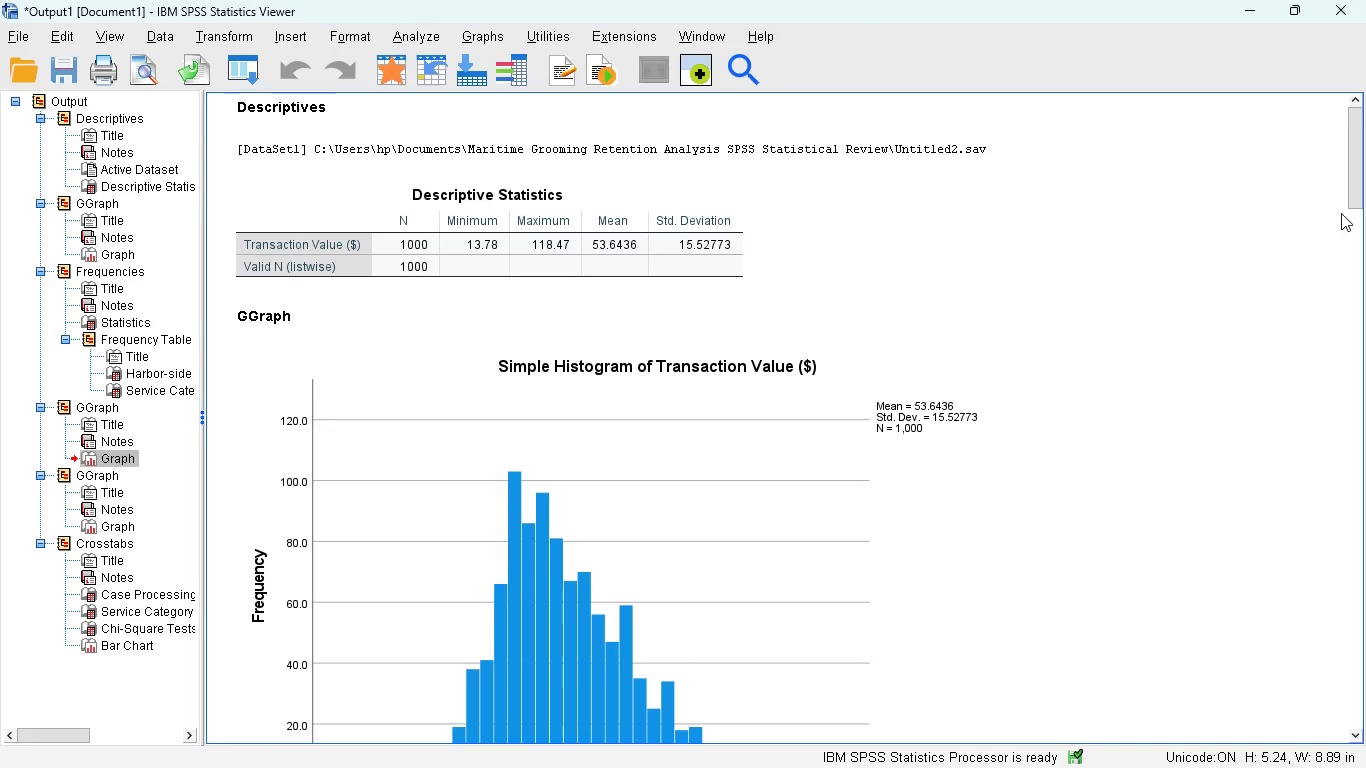 
left_click_drag(start_coordinate=[1365, 210], to_coordinate=[1340, 525])
 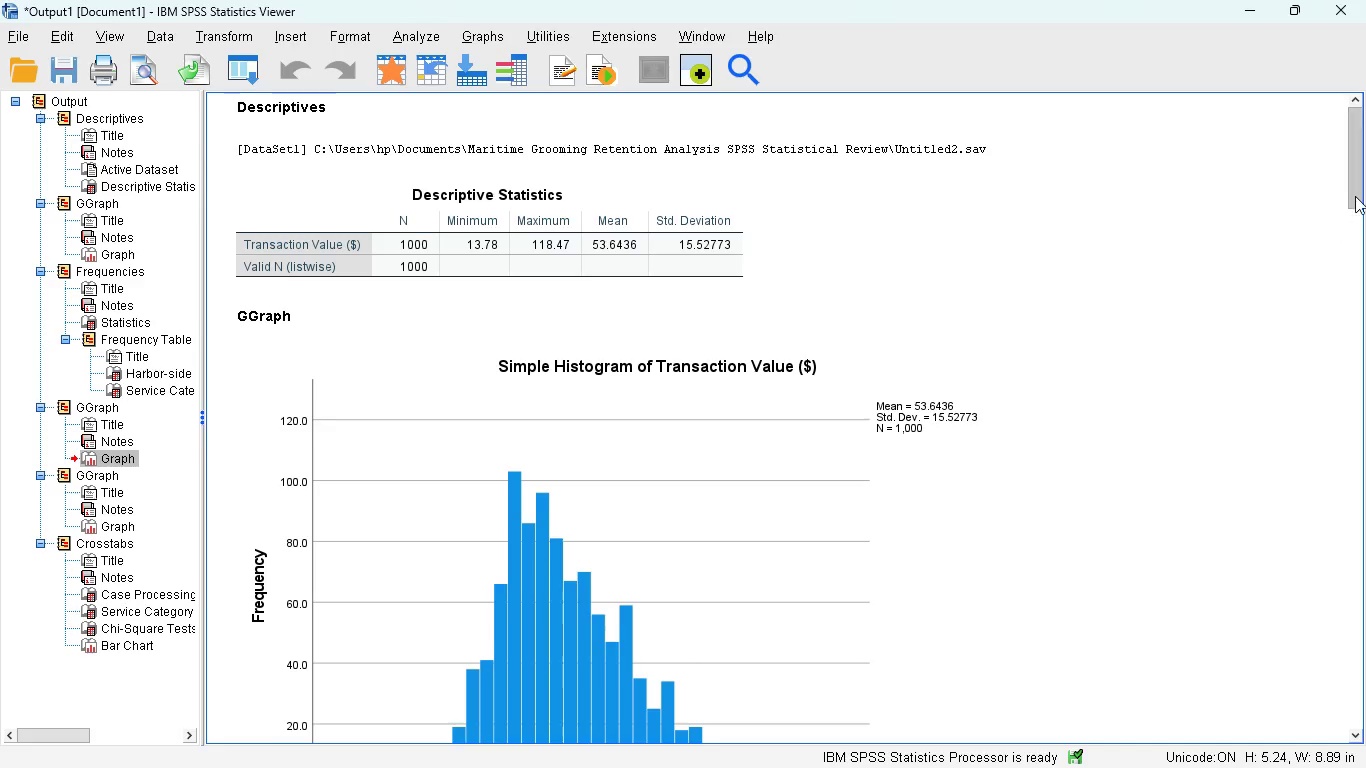 
left_click_drag(start_coordinate=[1357, 188], to_coordinate=[1352, 715])
 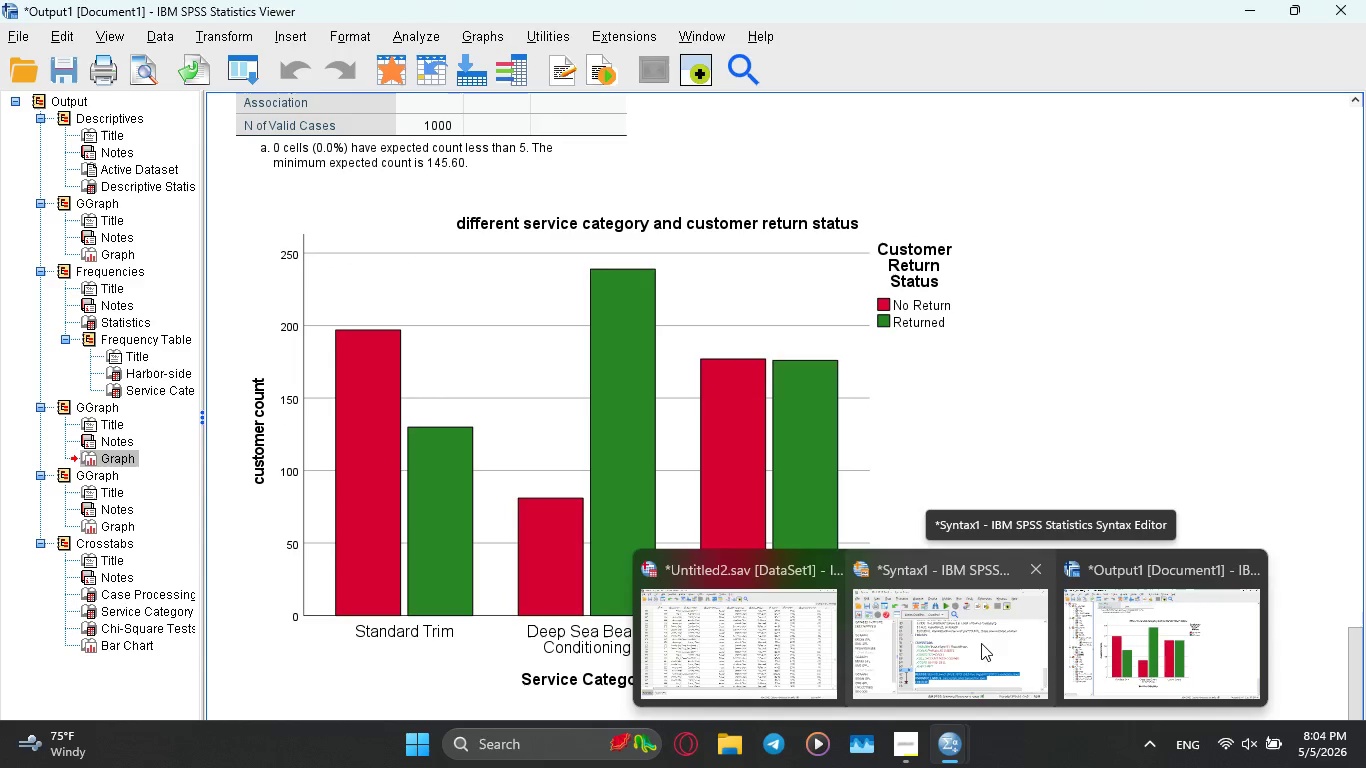 
left_click([780, 634])
 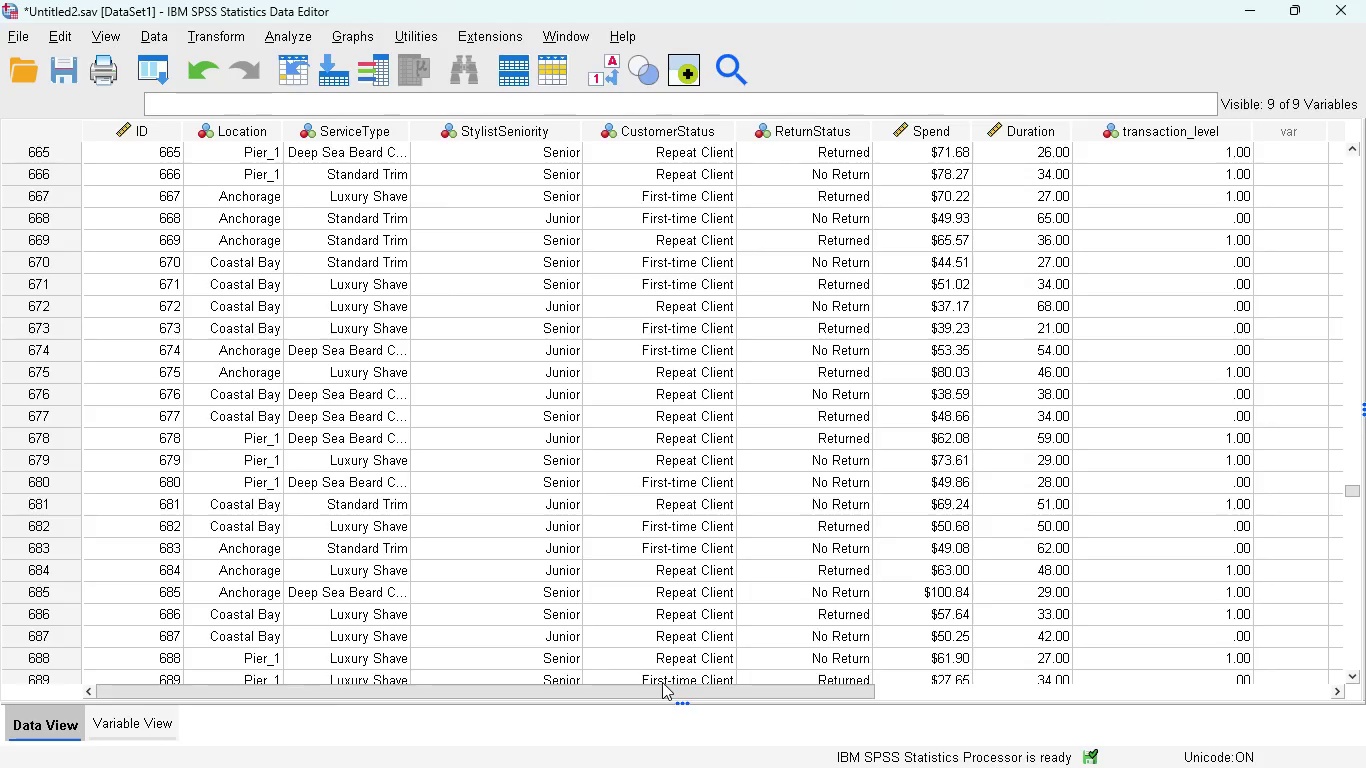 
left_click_drag(start_coordinate=[656, 686], to_coordinate=[759, 726])
 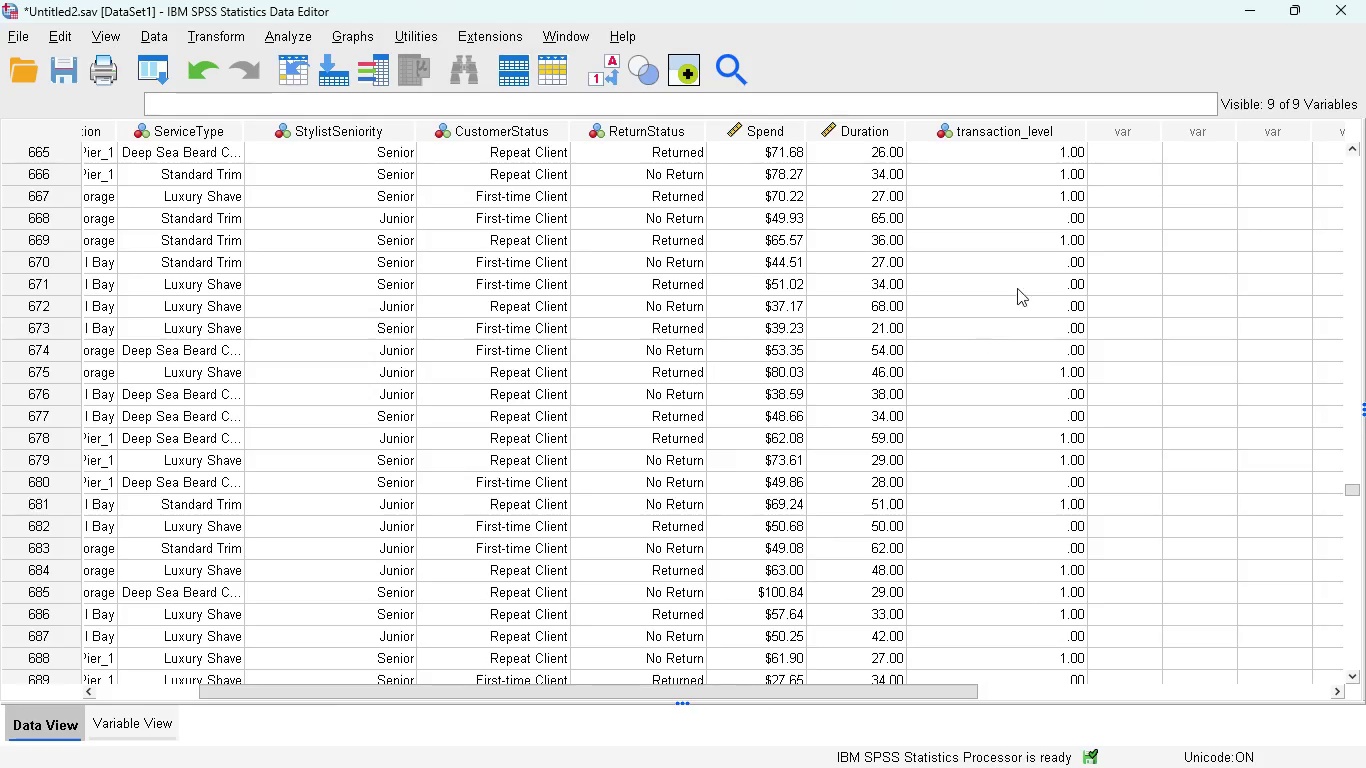 
wait(5.81)
 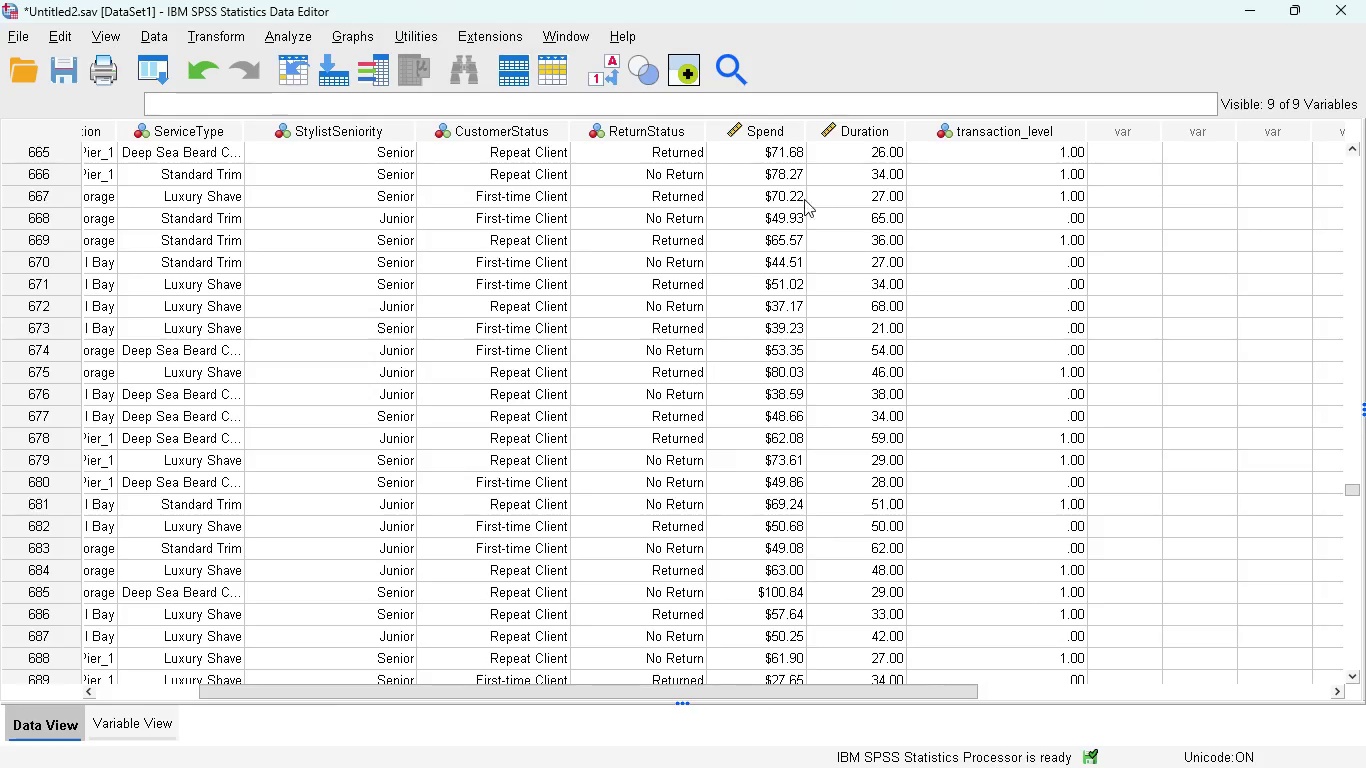 
left_click([134, 726])
 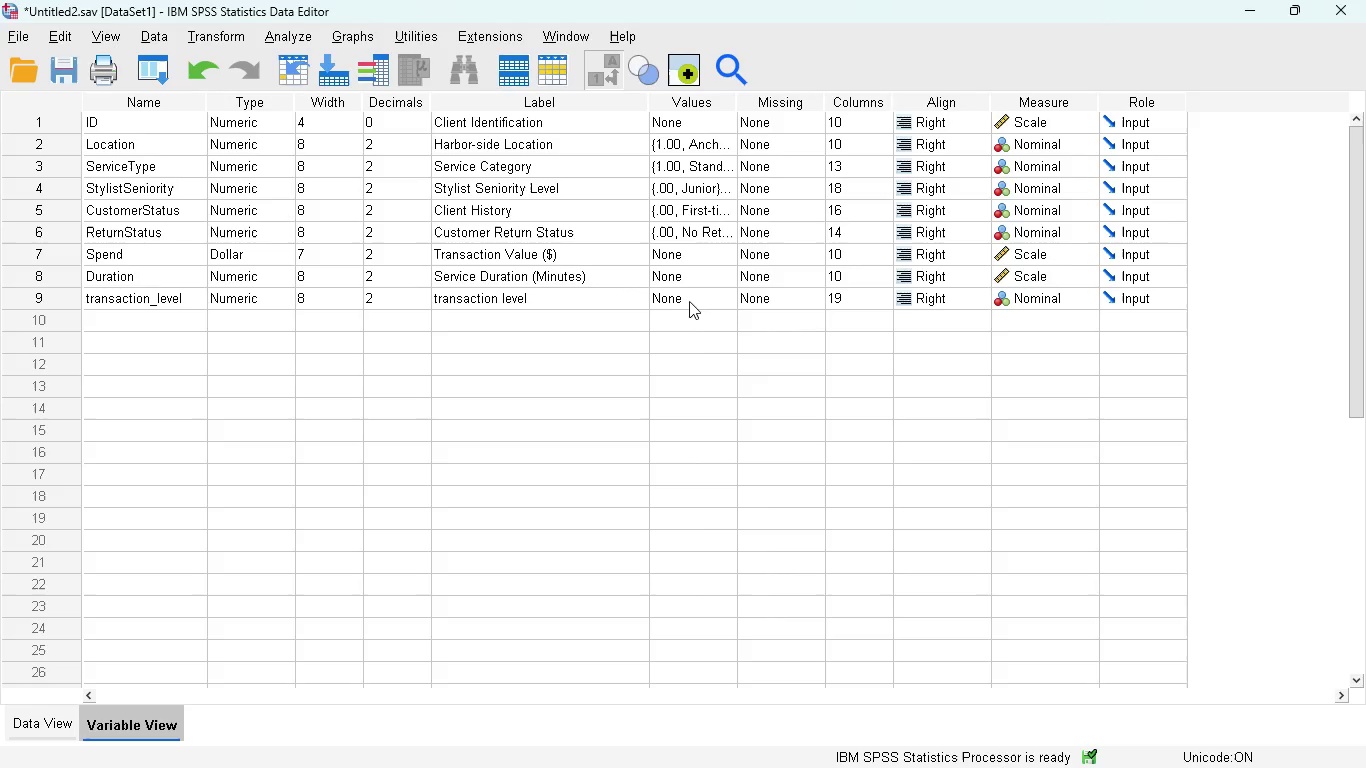 
wait(6.27)
 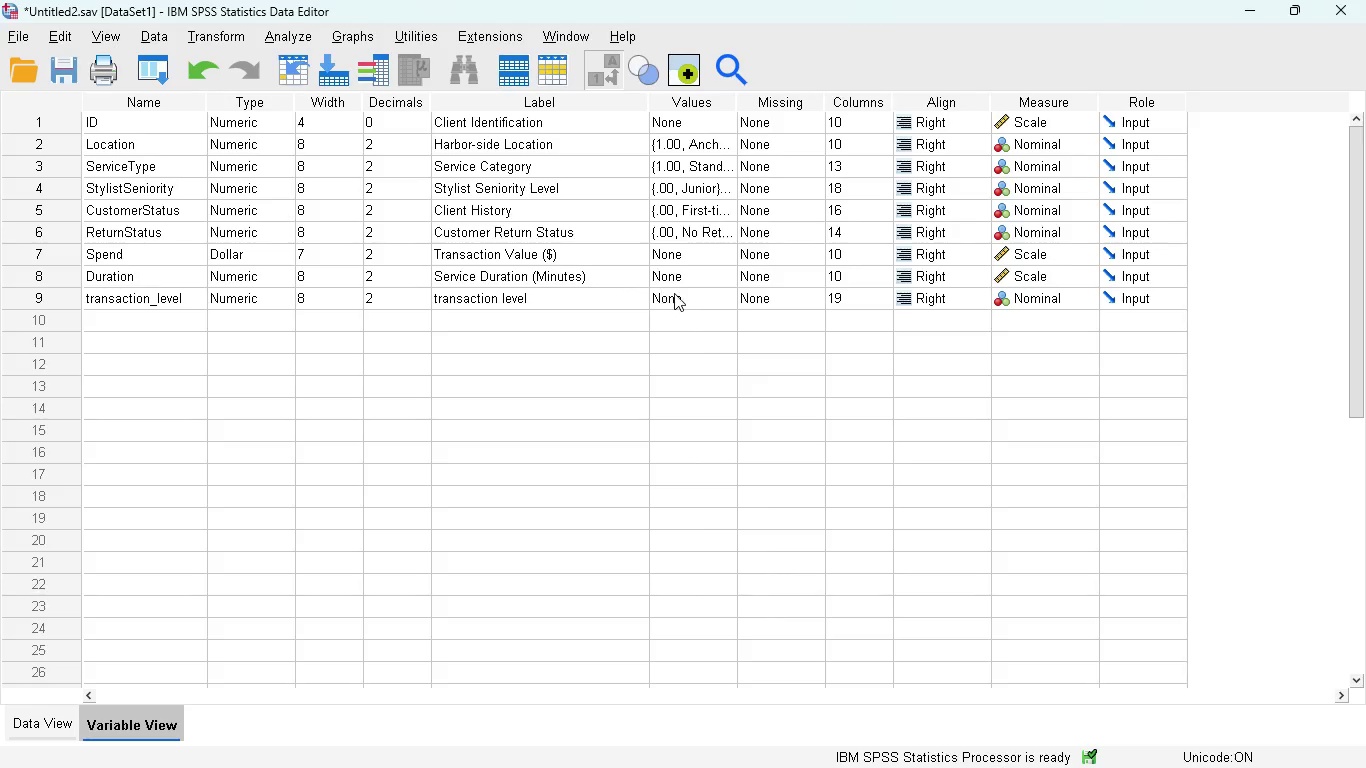 
left_click([693, 297])
 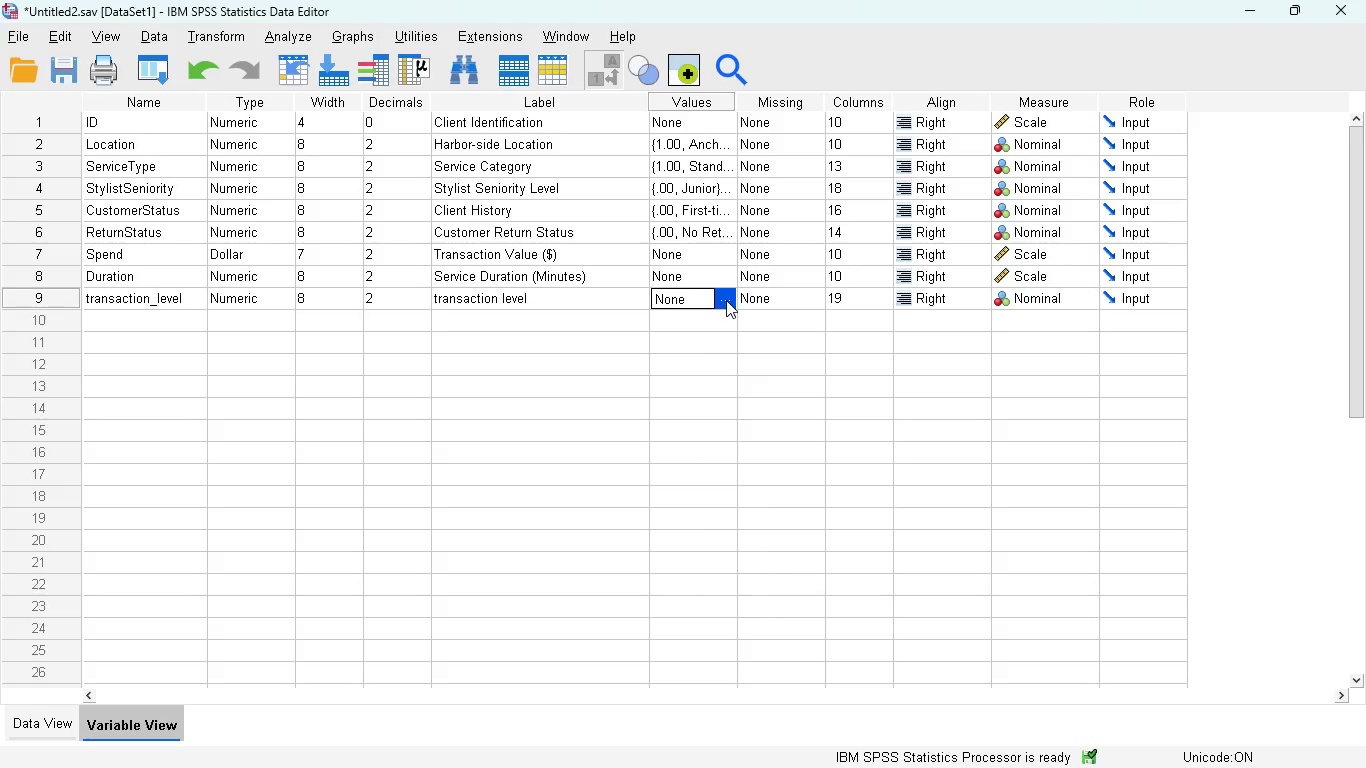 
left_click([726, 300])
 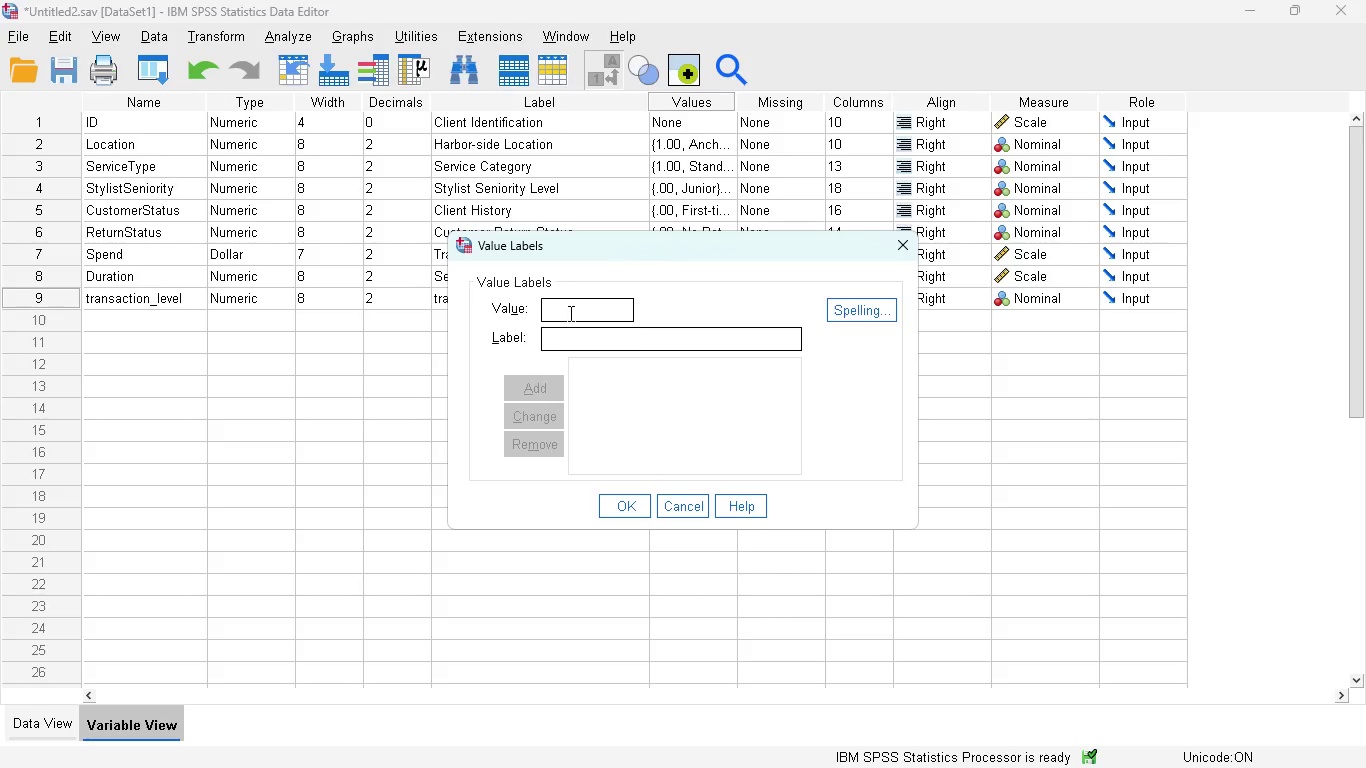 
left_click([566, 310])
 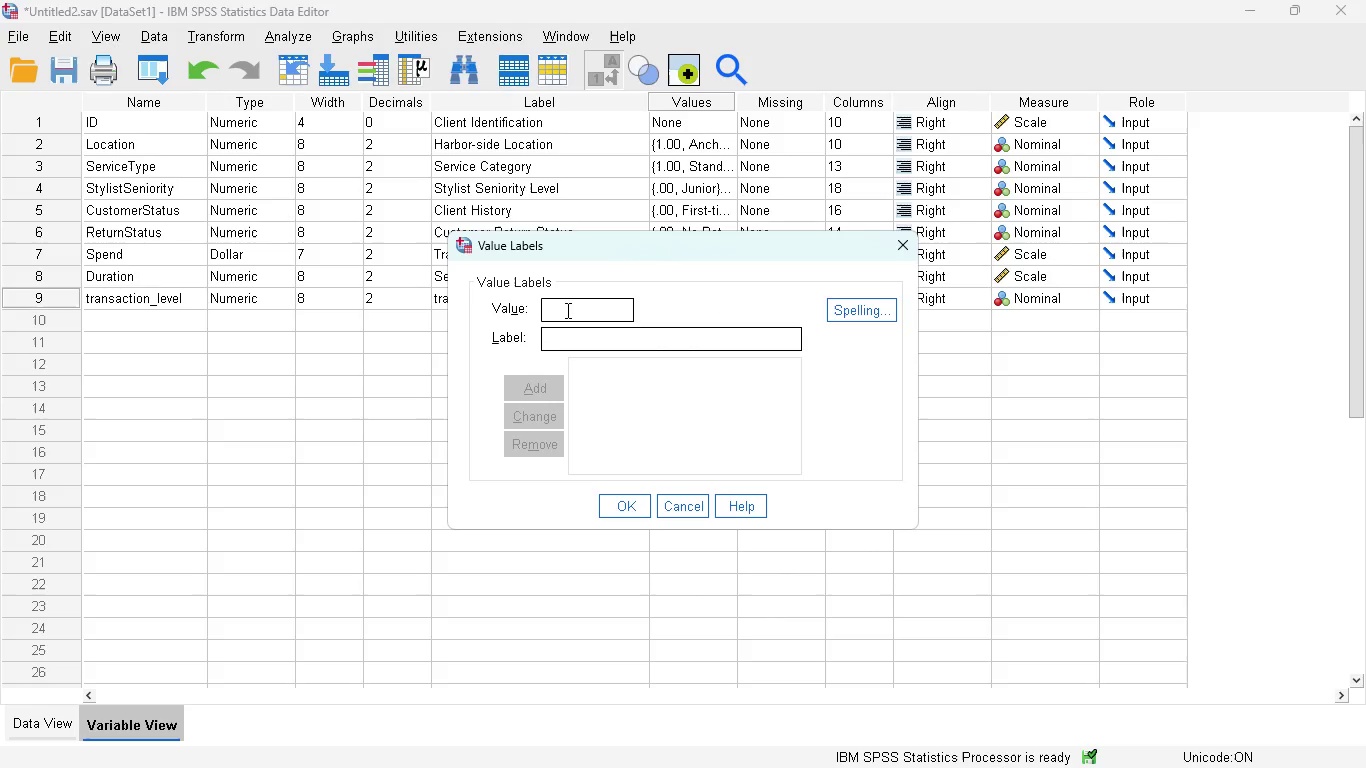 
key(0)
 